 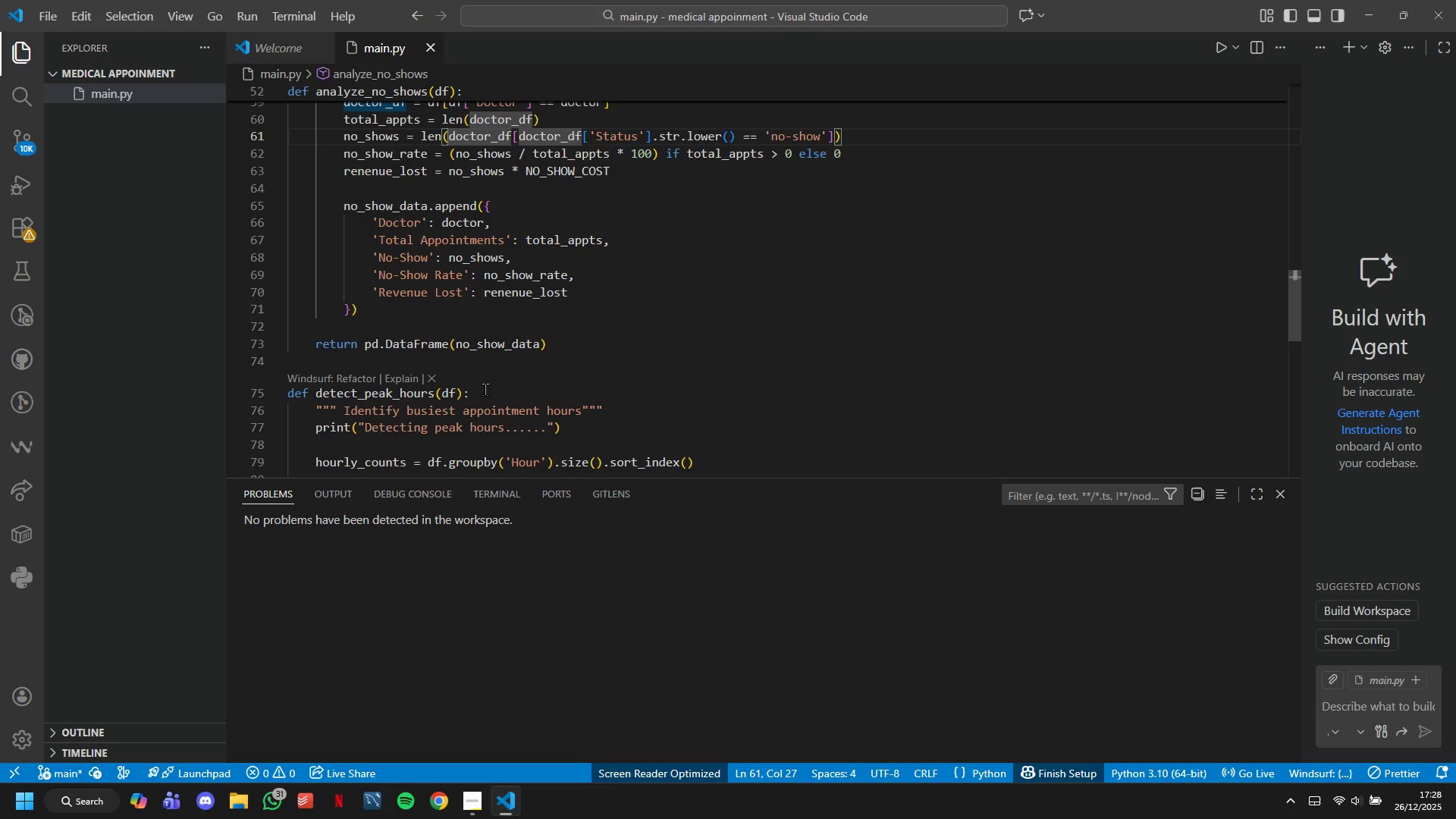 
scroll: coordinate [485, 388], scroll_direction: down, amount: 14.0
 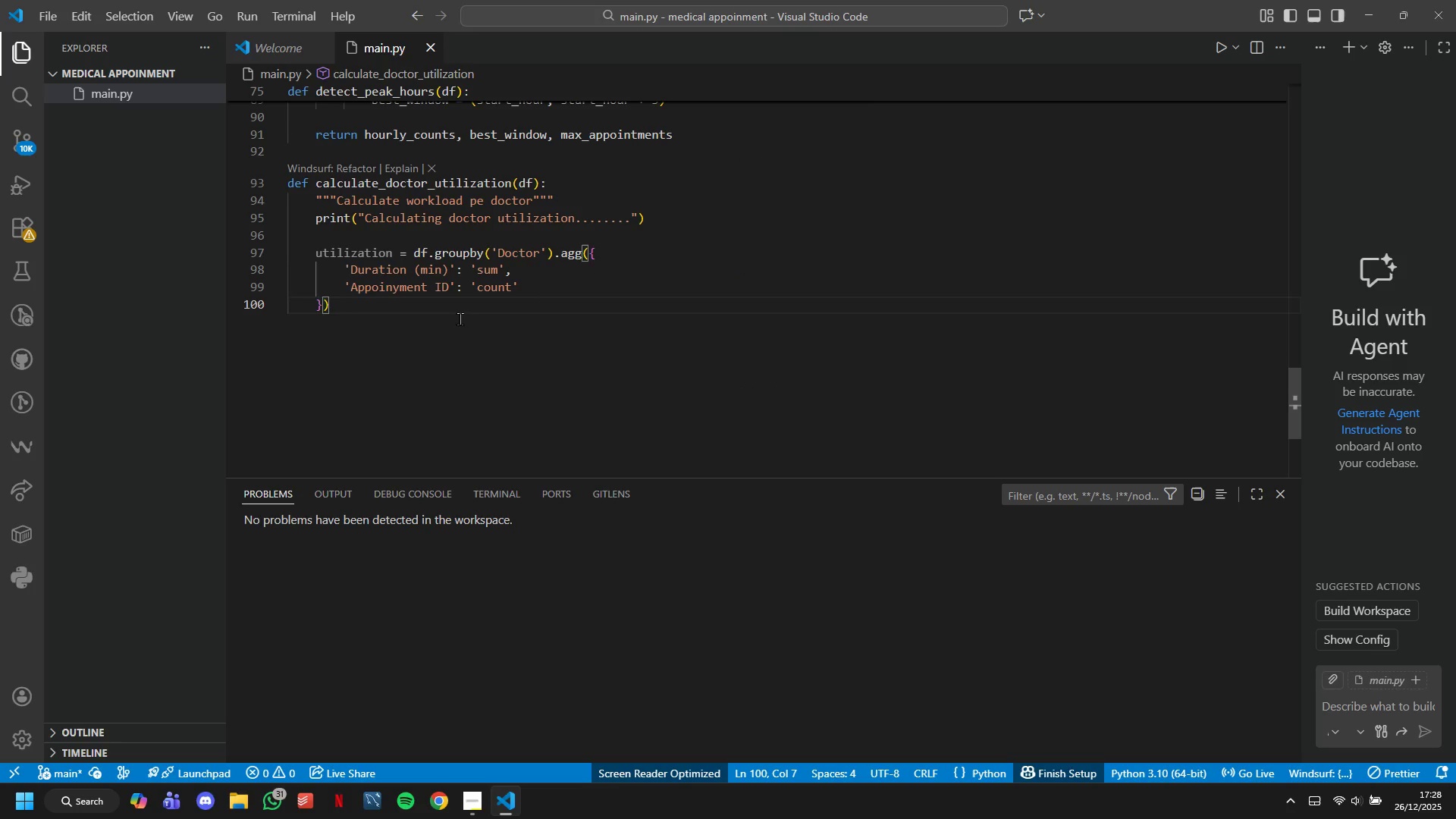 
key(Enter)
 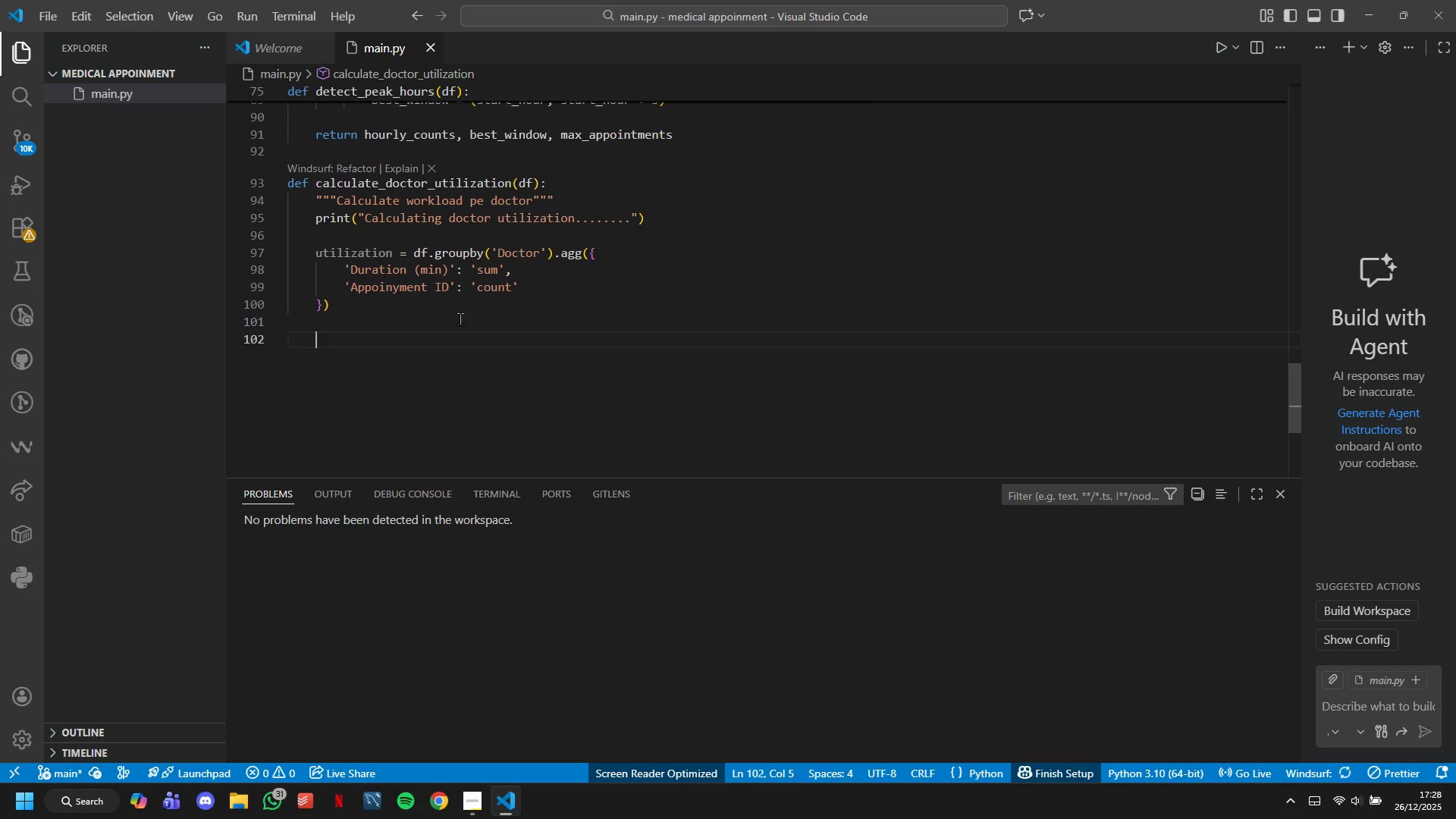 
key(Enter)
 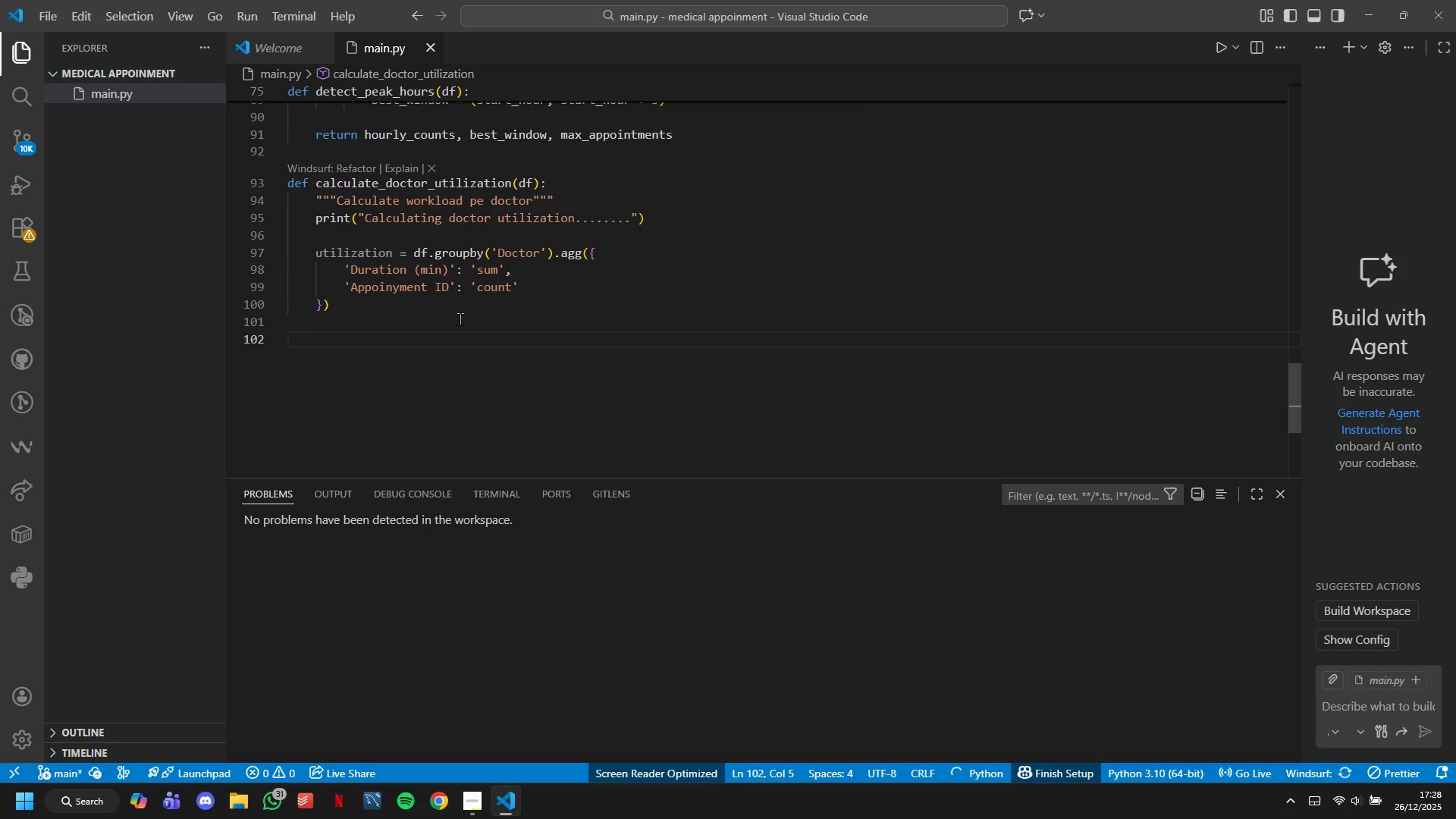 
key(ArrowUp)
 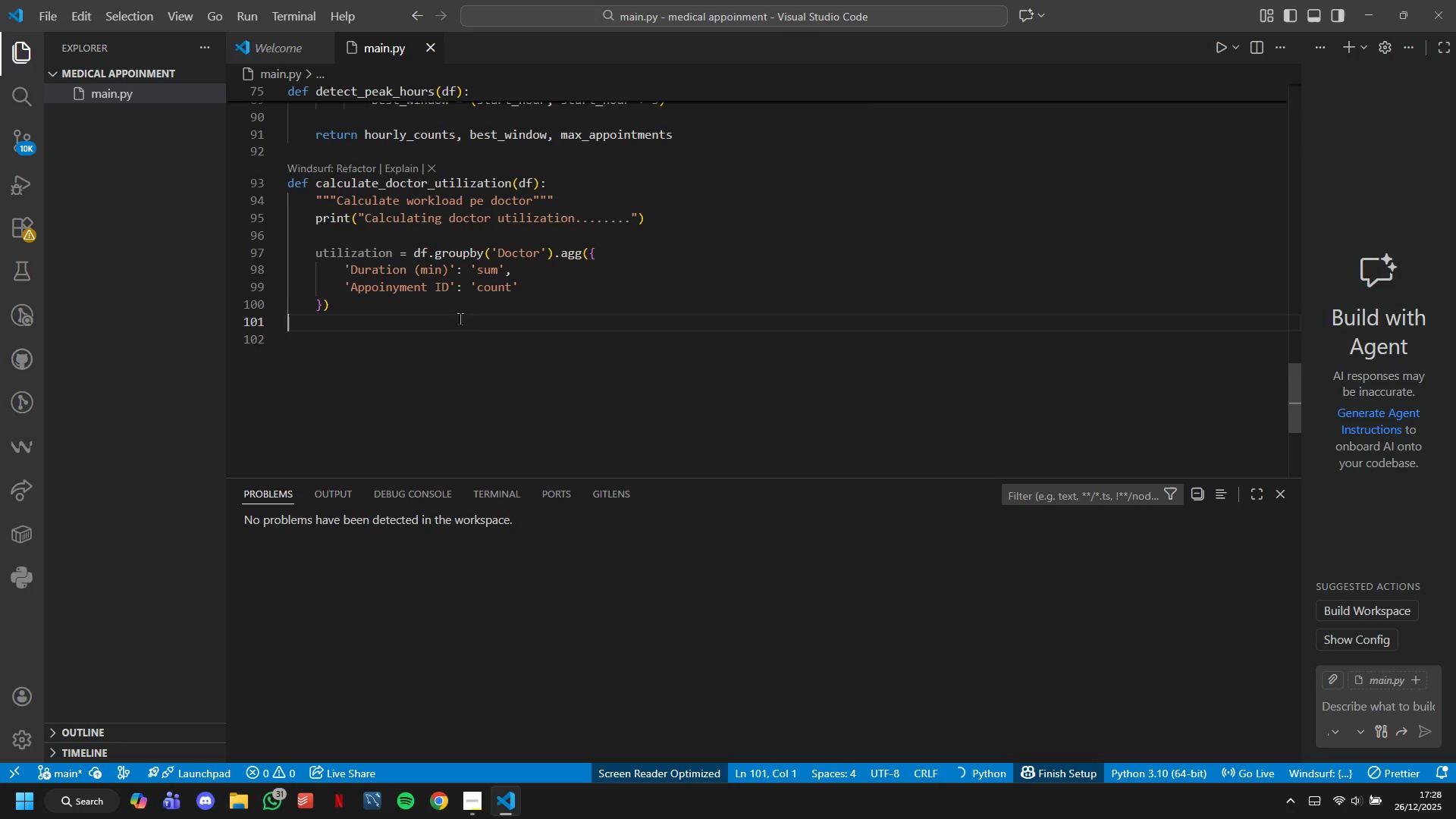 
key(ArrowUp)
 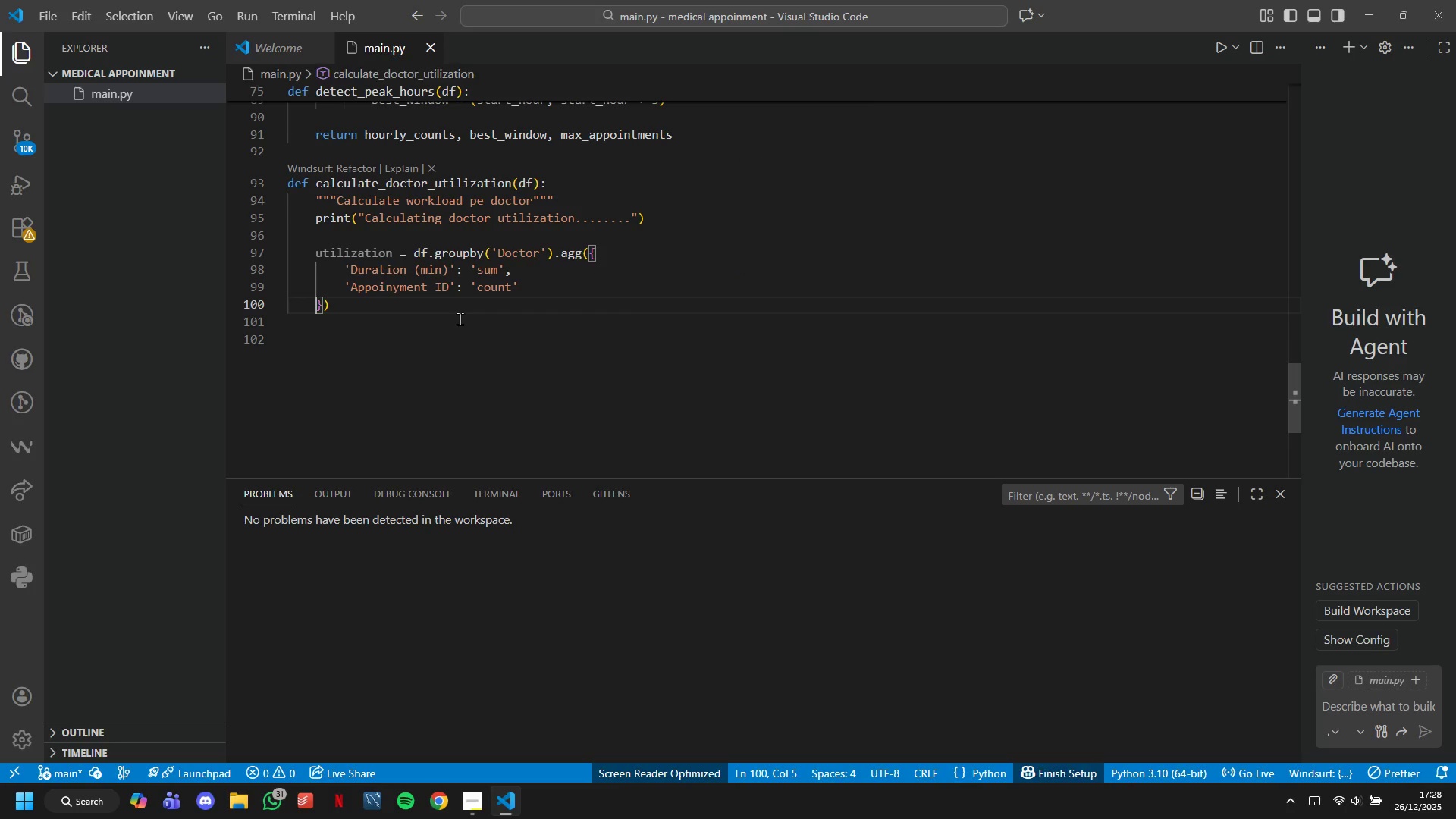 
key(ArrowRight)
 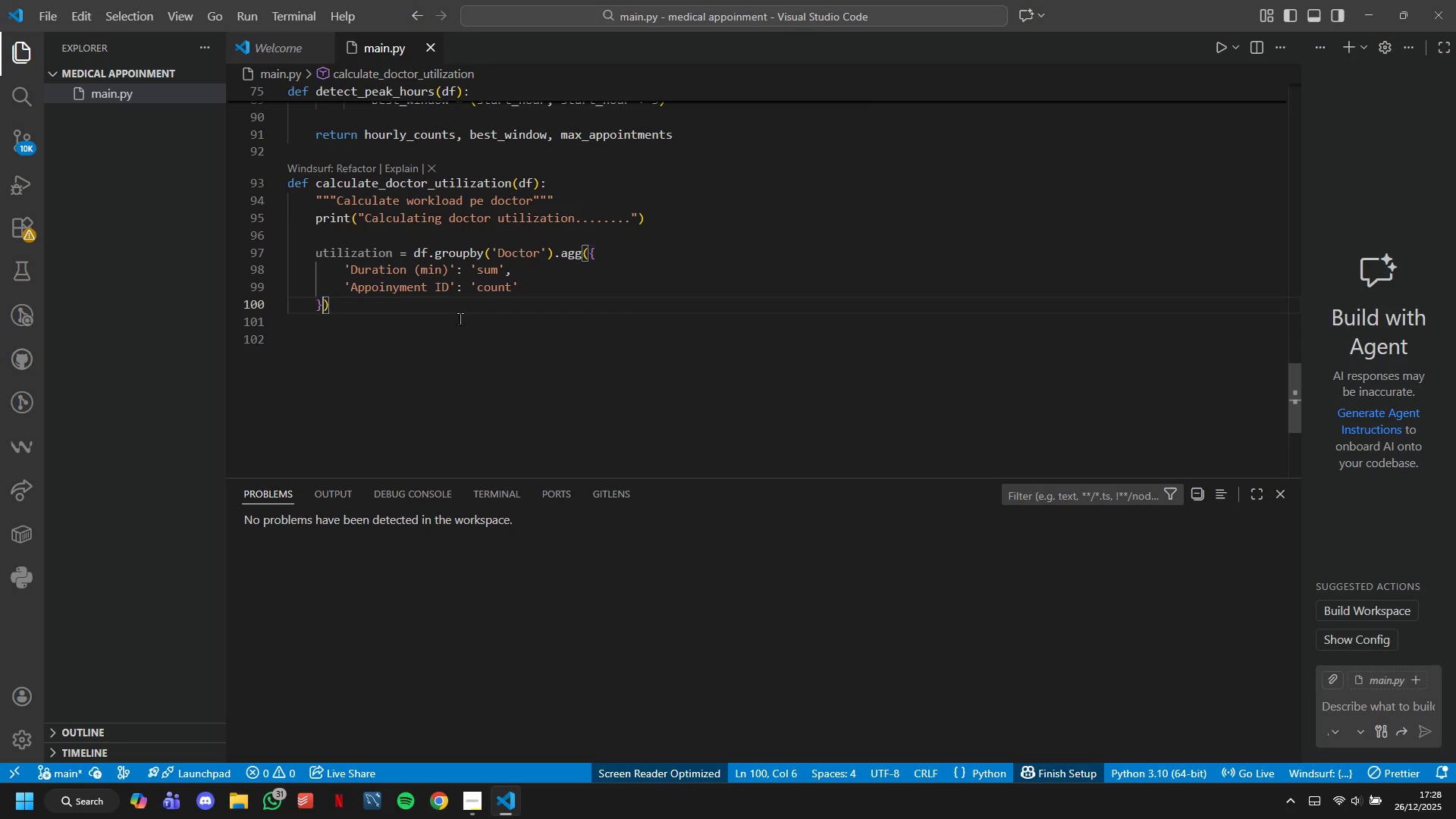 
key(ArrowRight)
 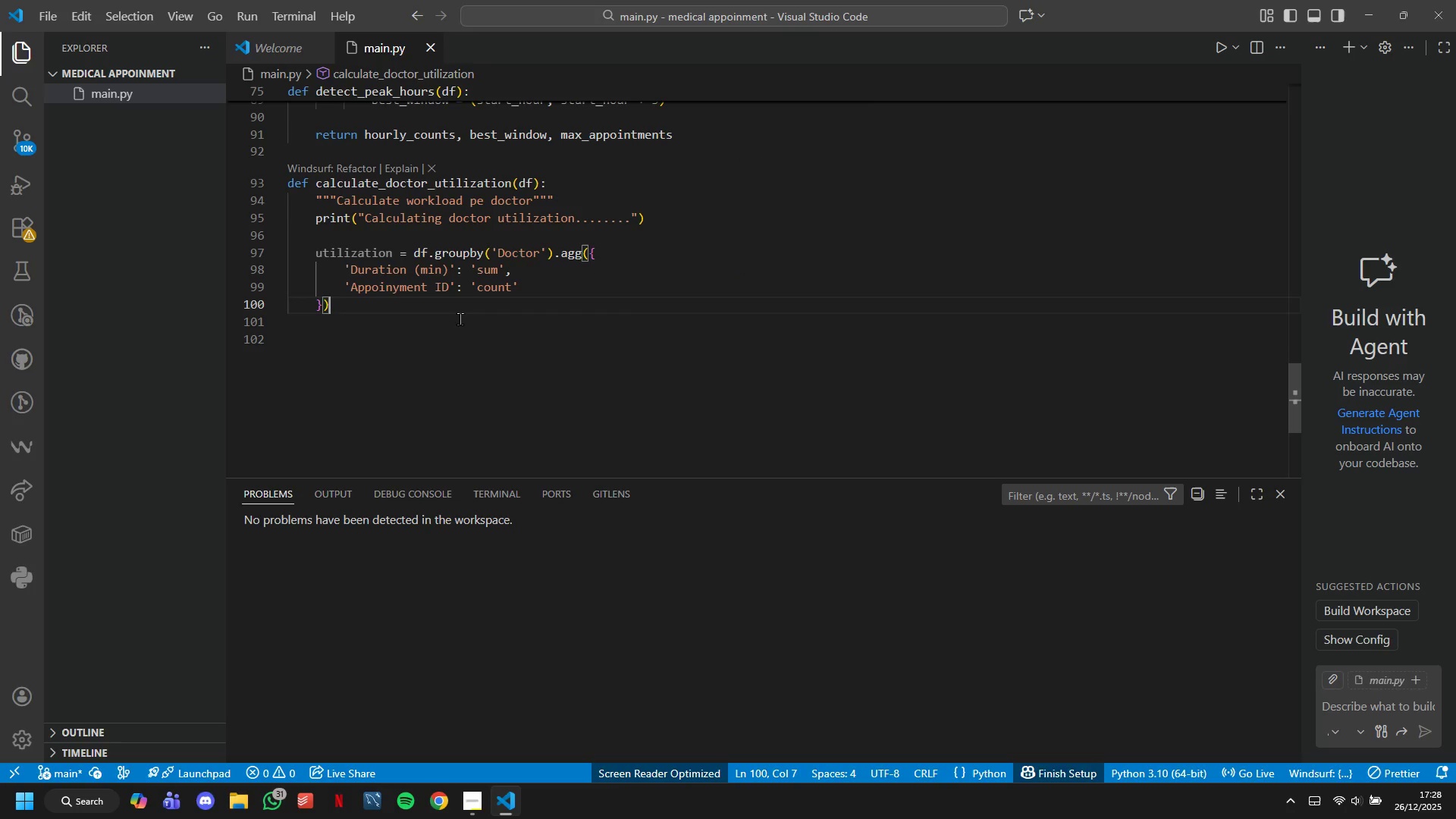 
type(.e)
key(Backspace)
type(rename(COlumns=[)
 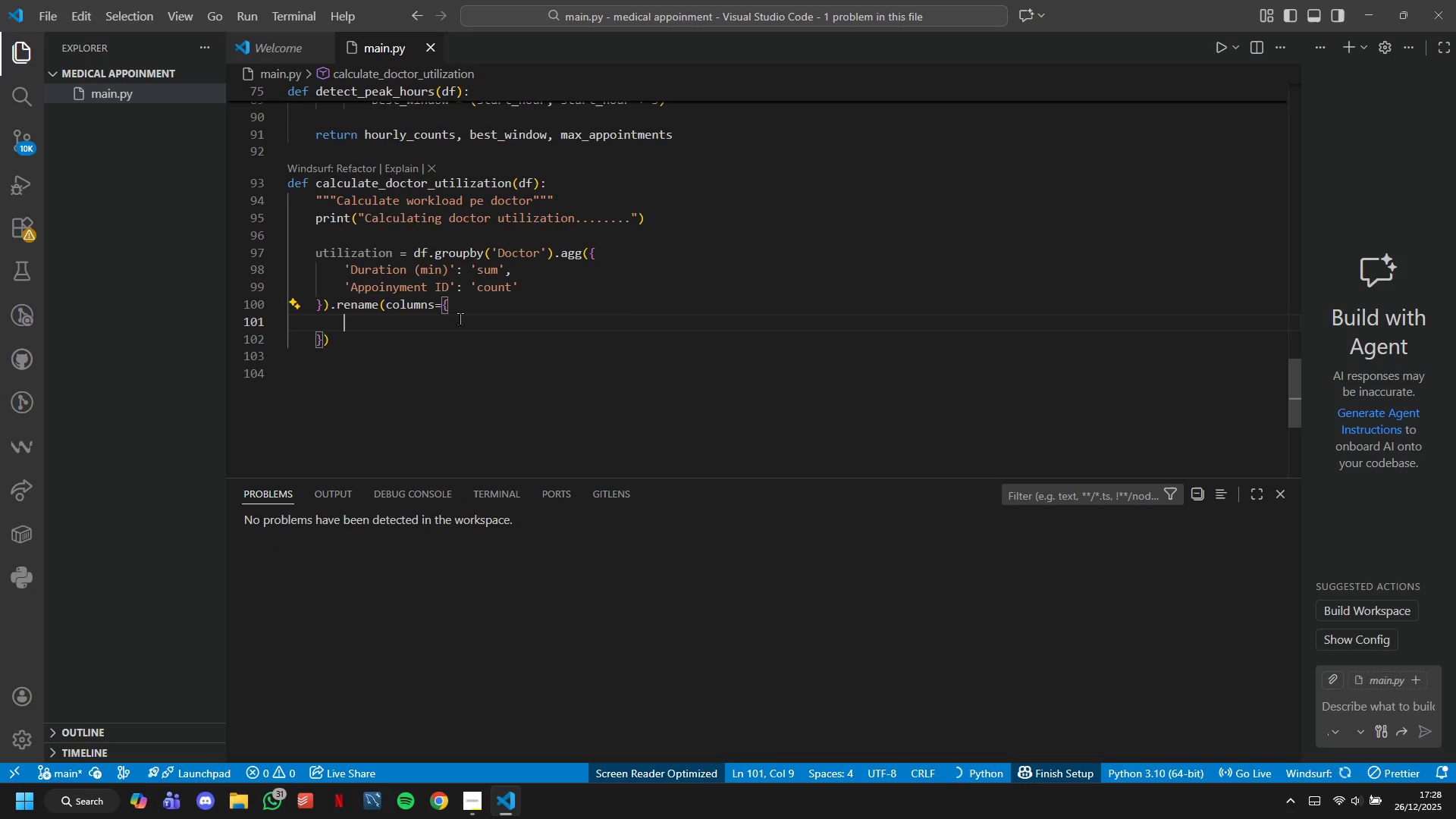 
 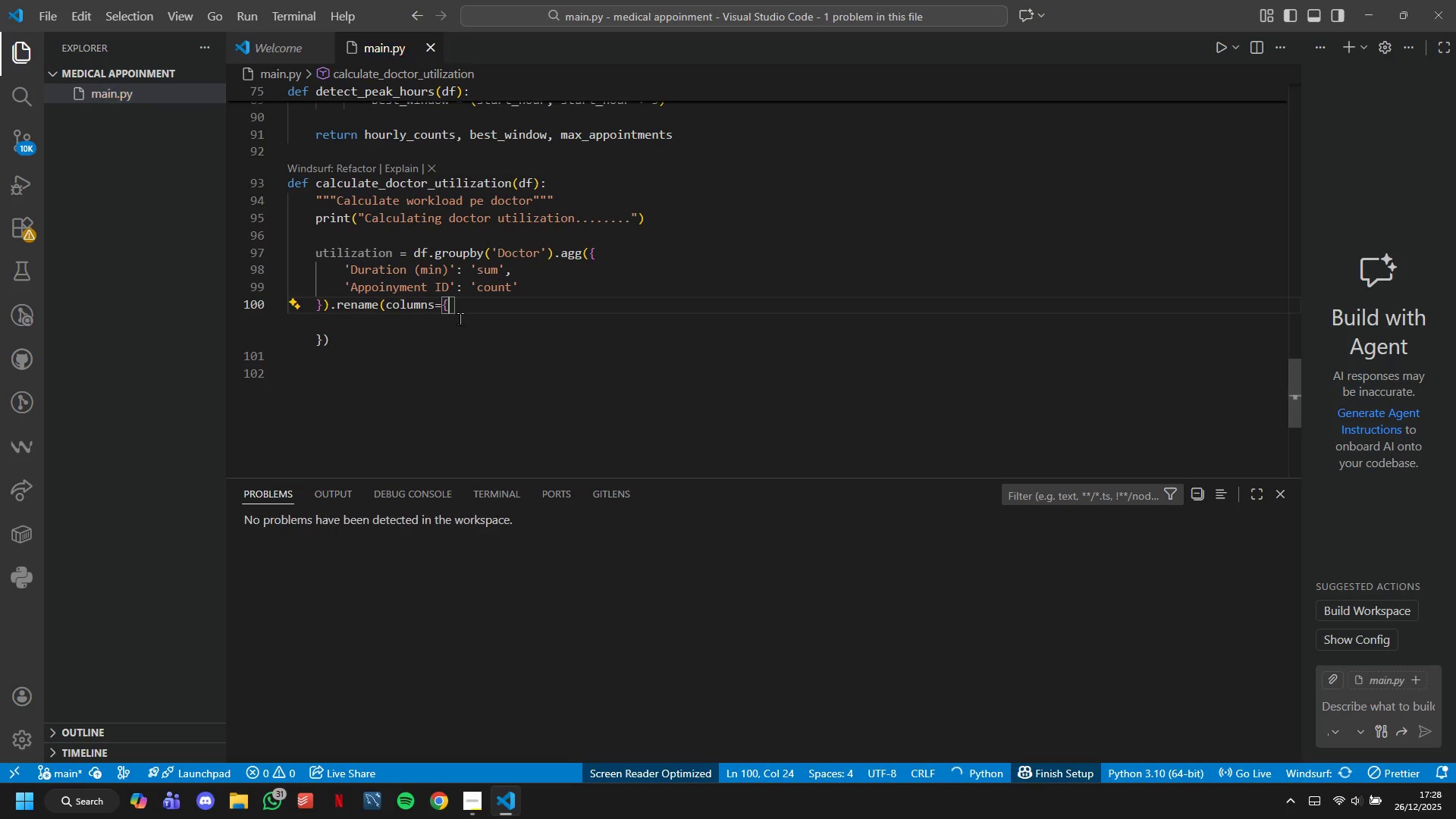 
key(Enter)
 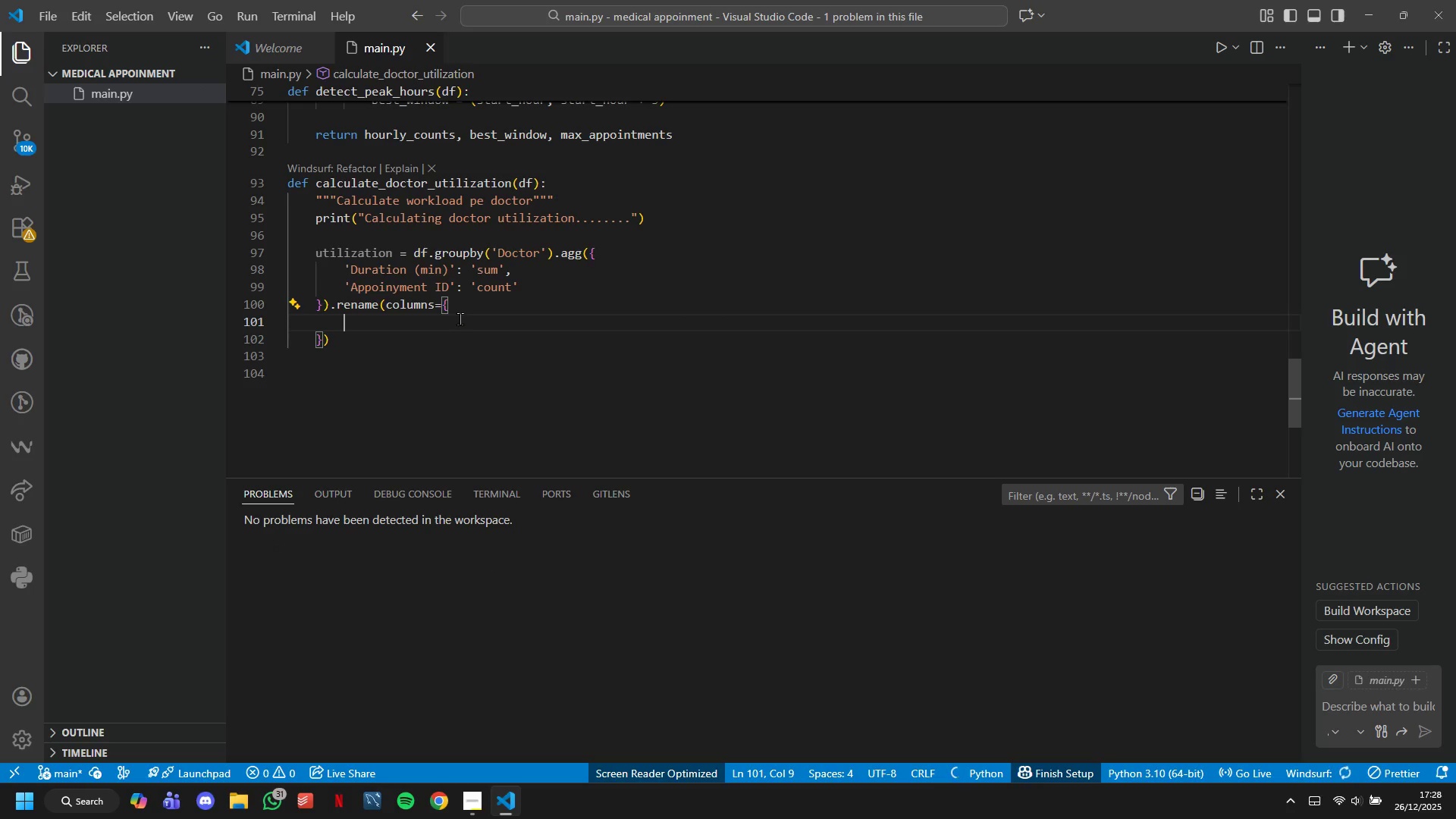 
type('Duration (MIn)
 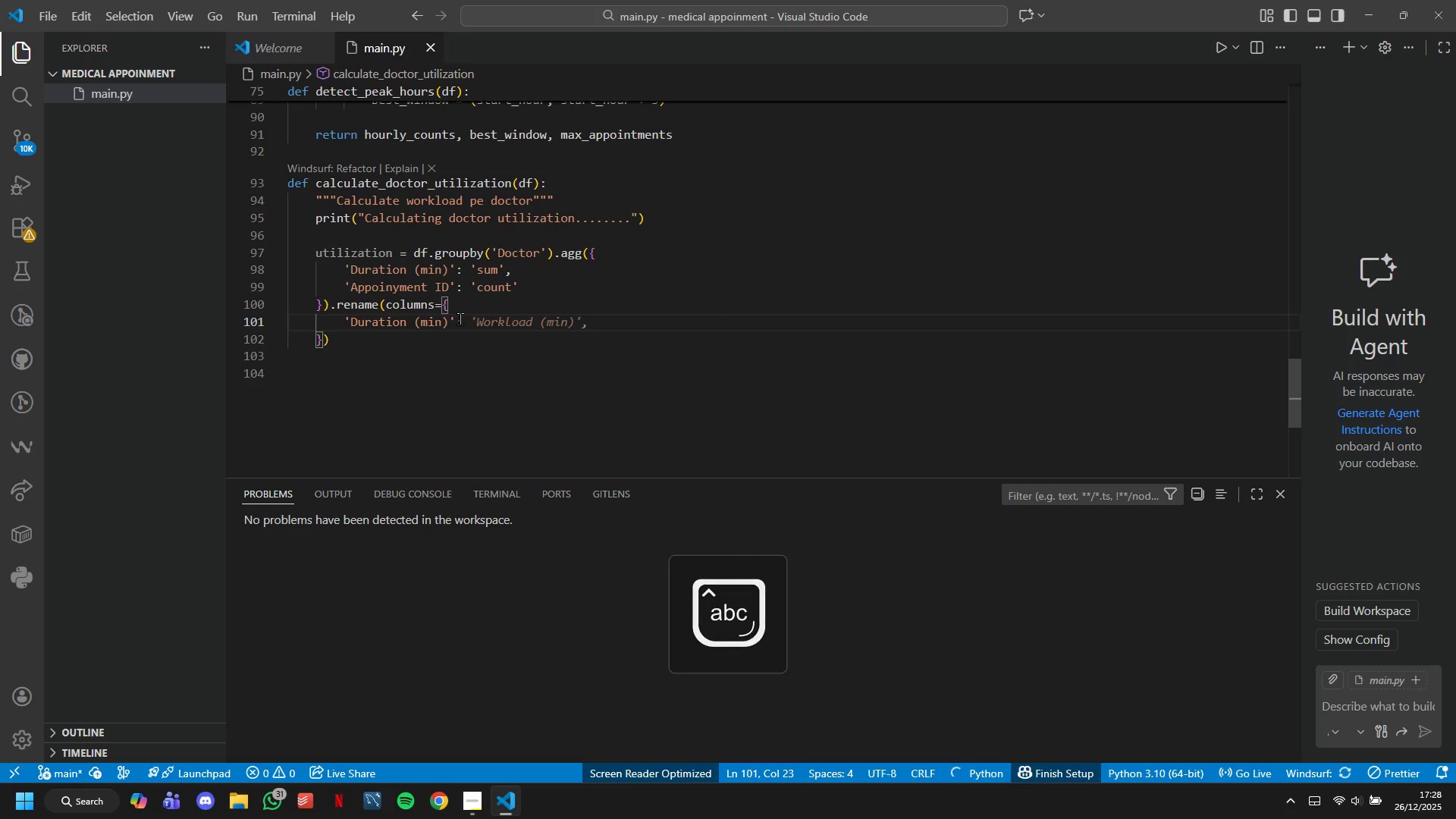 
key(ArrowRight)
 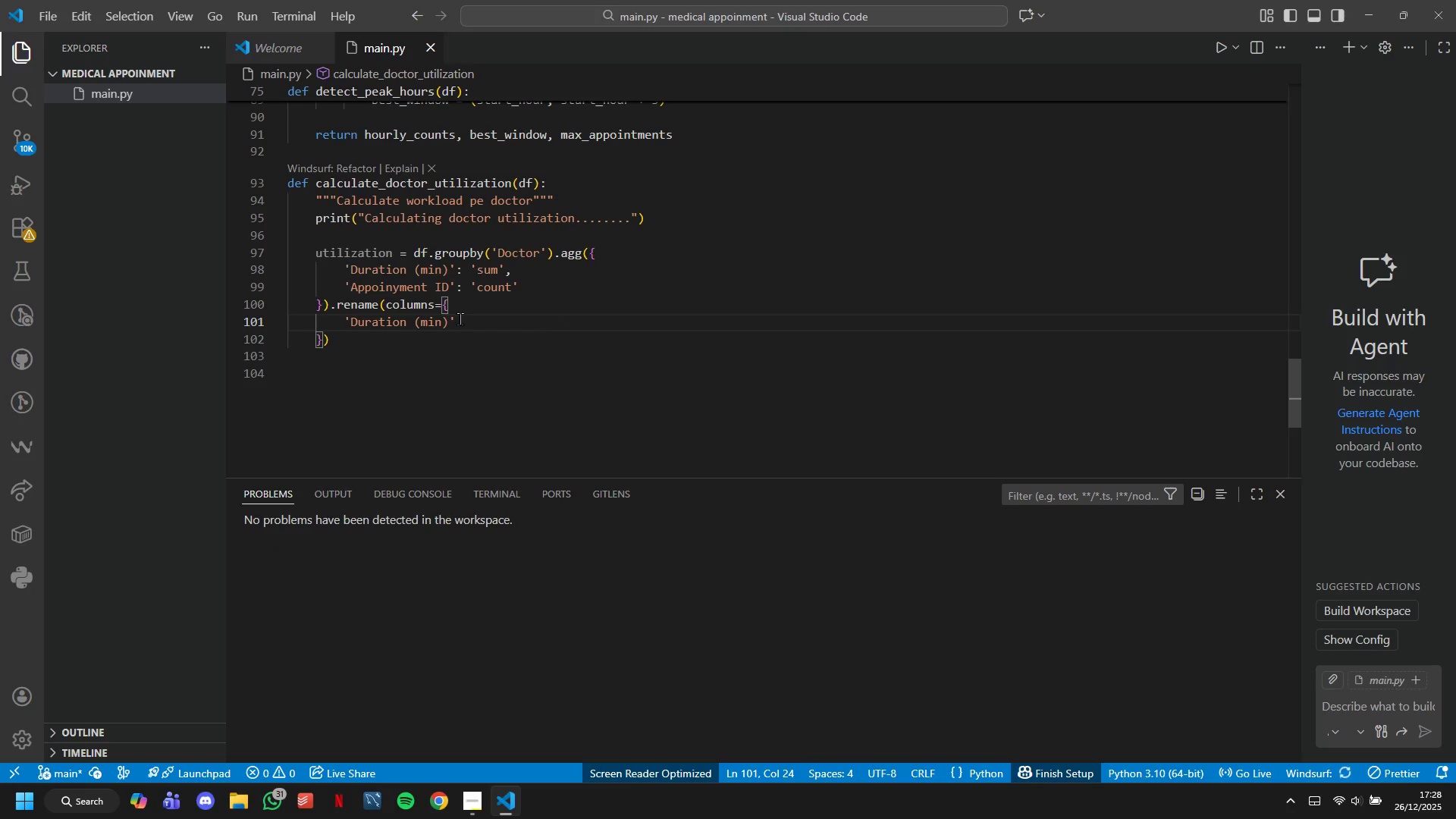 
key(ArrowRight)
 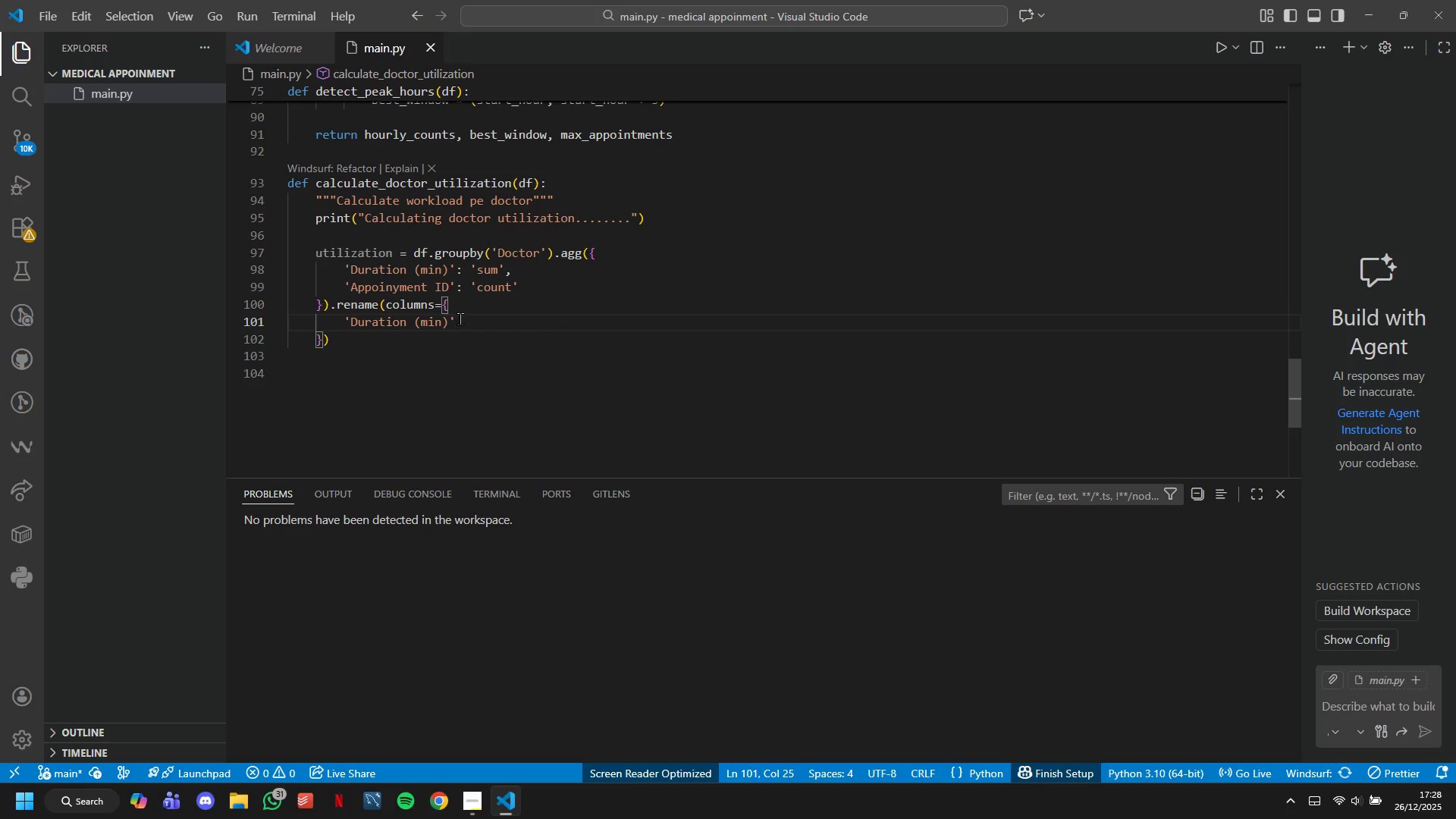 
type(: 'Total Minyes)
key(Backspace)
key(Backspace)
key(Backspace)
type(utes)
 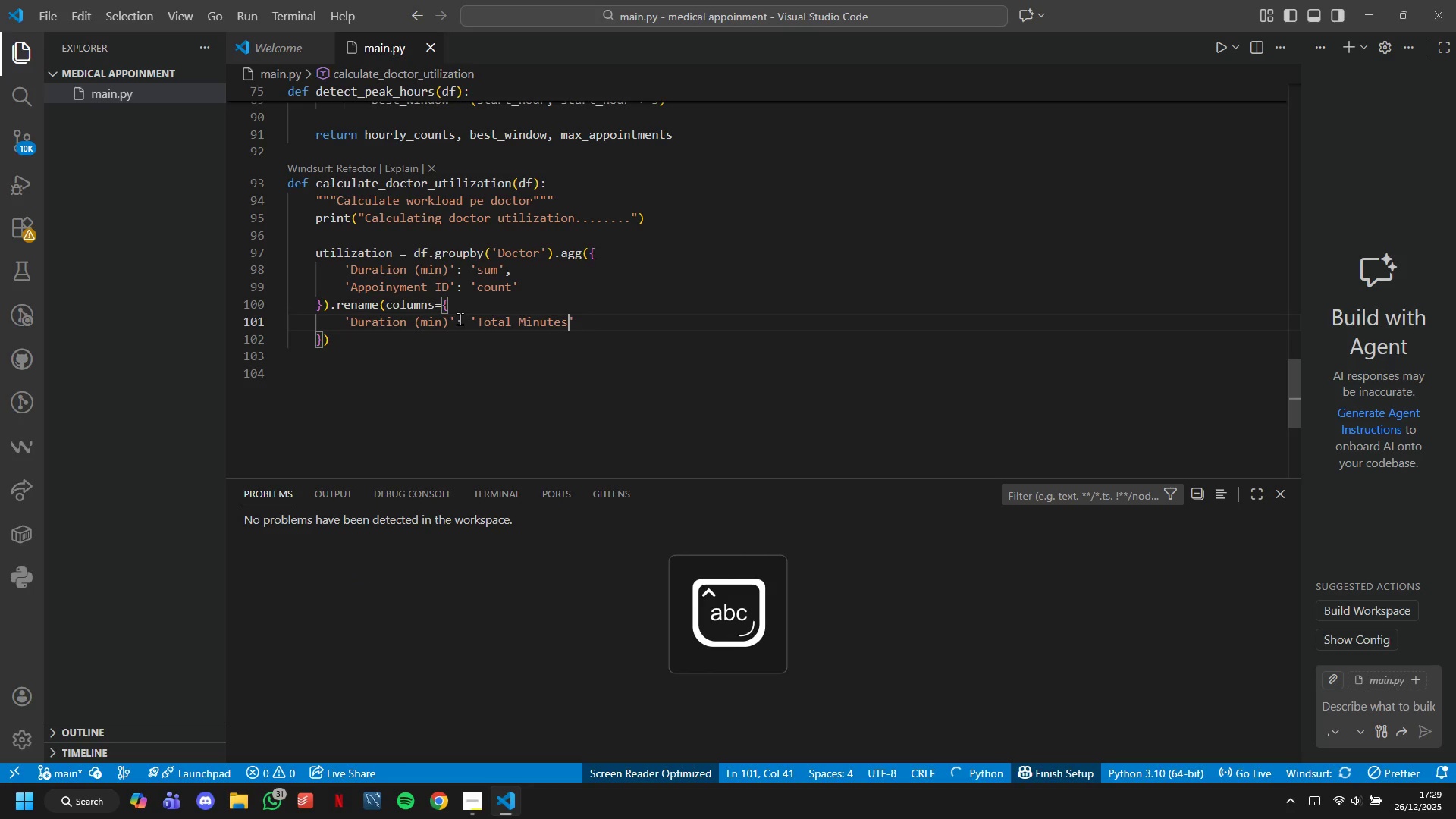 
key(ArrowRight)
 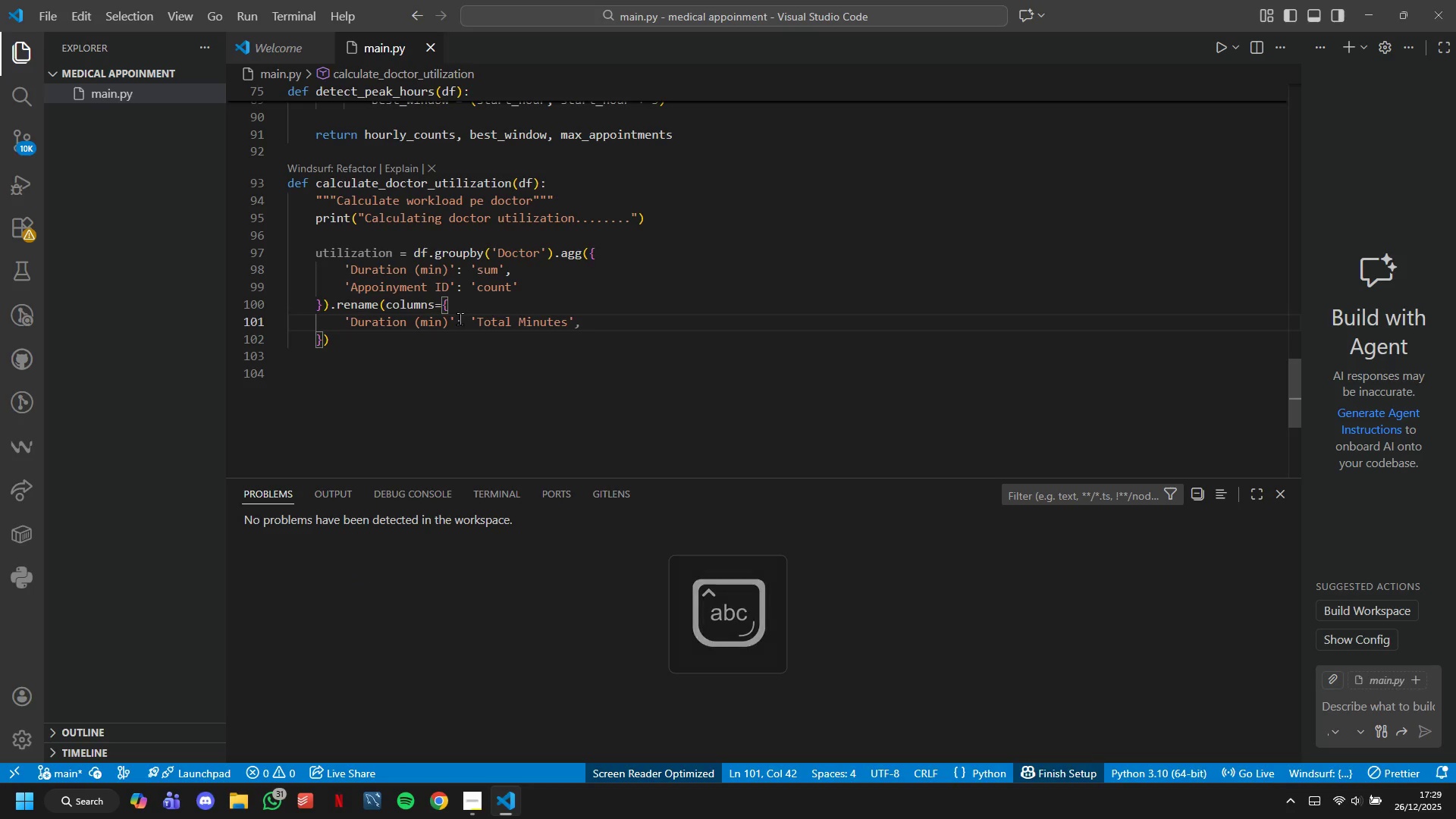 
key(Comma)
 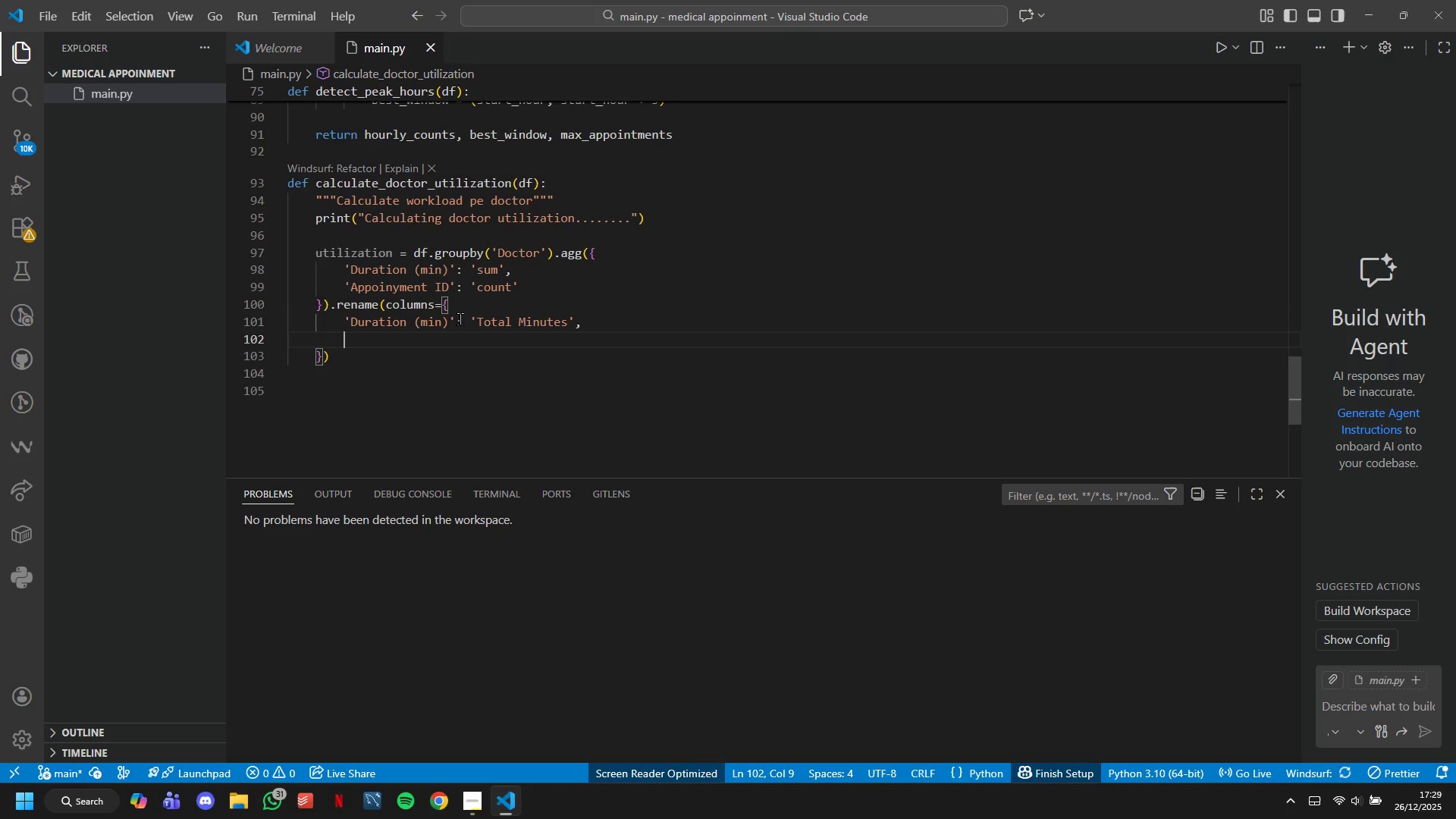 
key(Enter)
 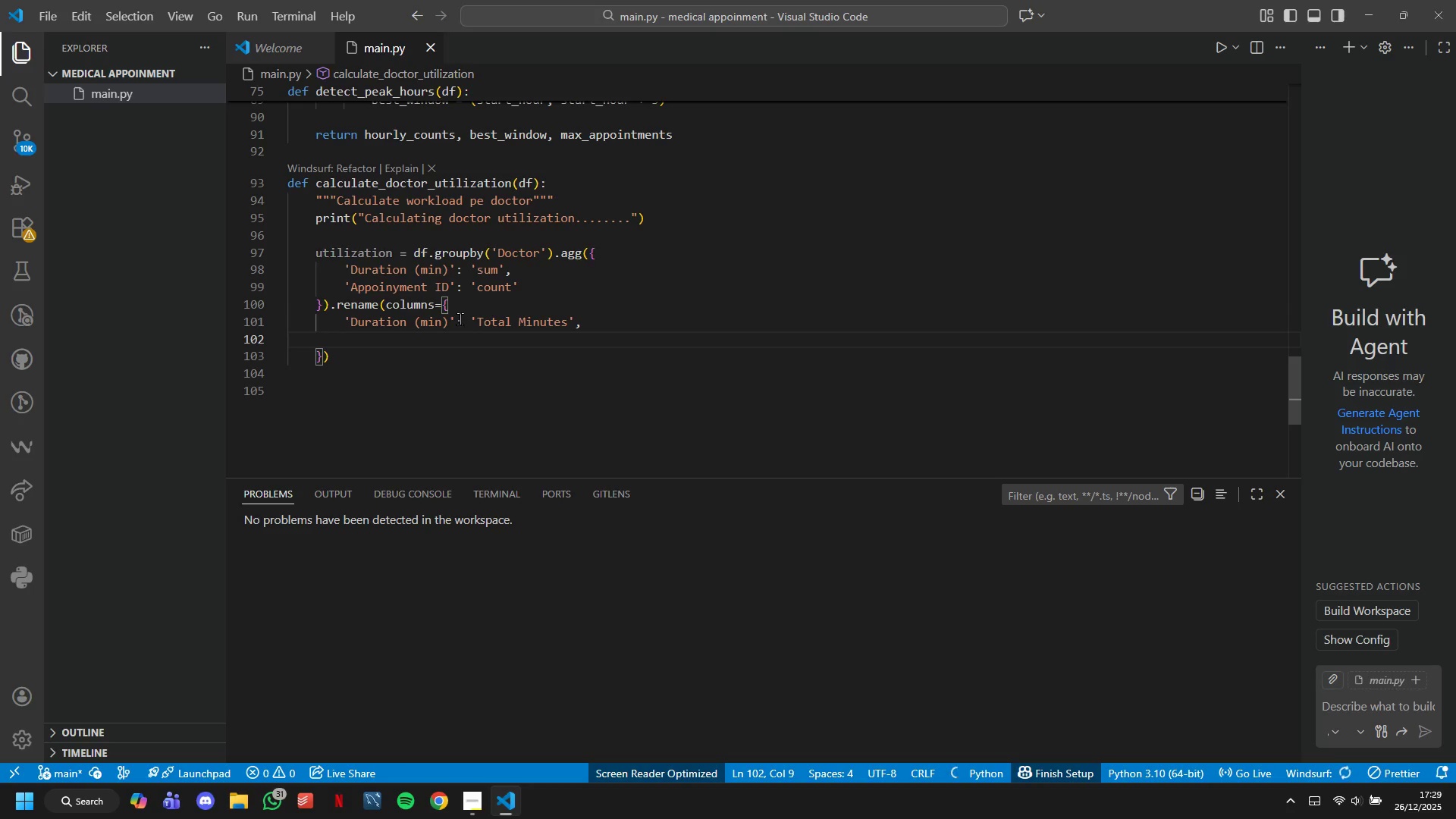 
type('Appointment ID)
 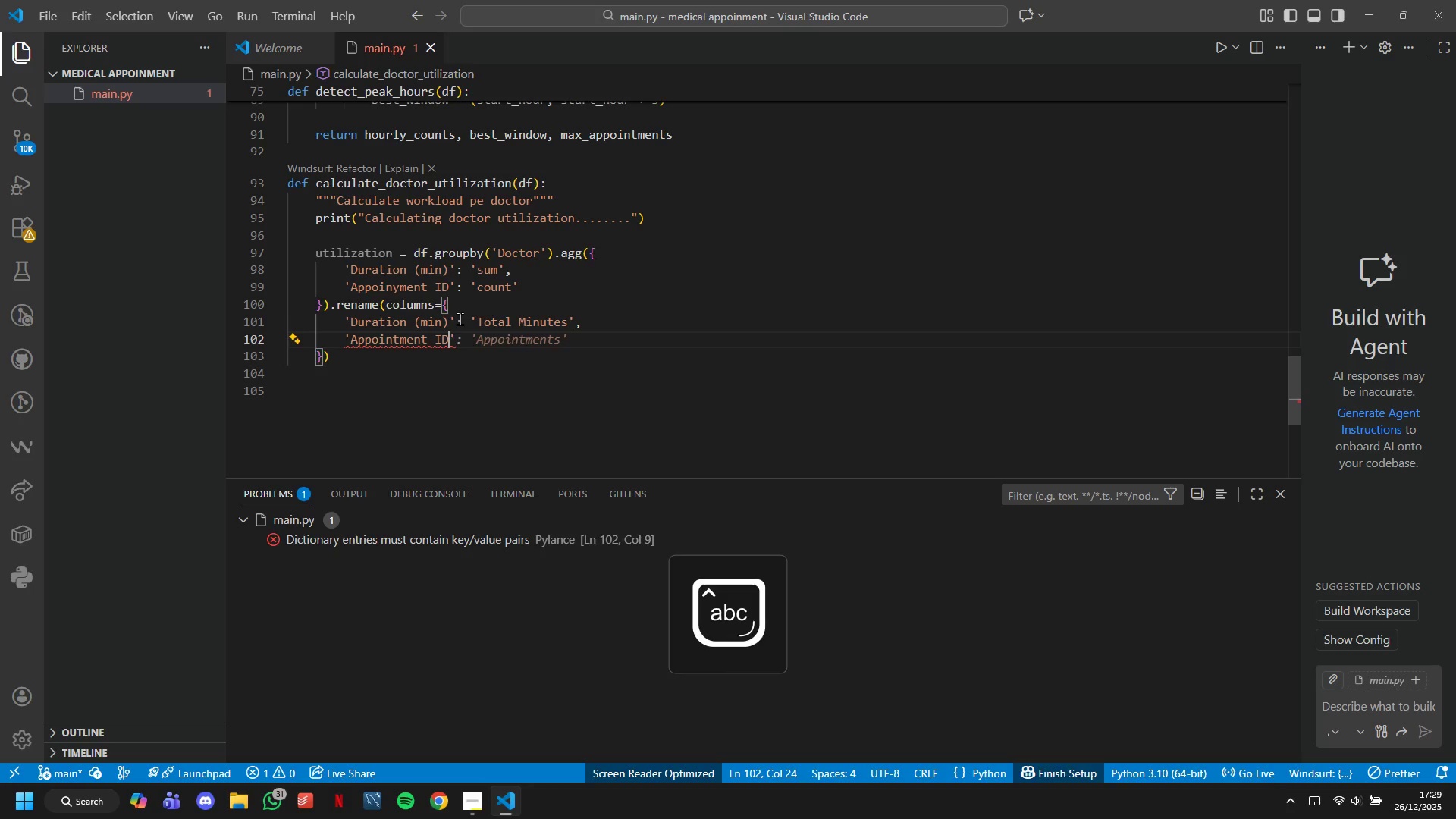 
key(ArrowRight)
 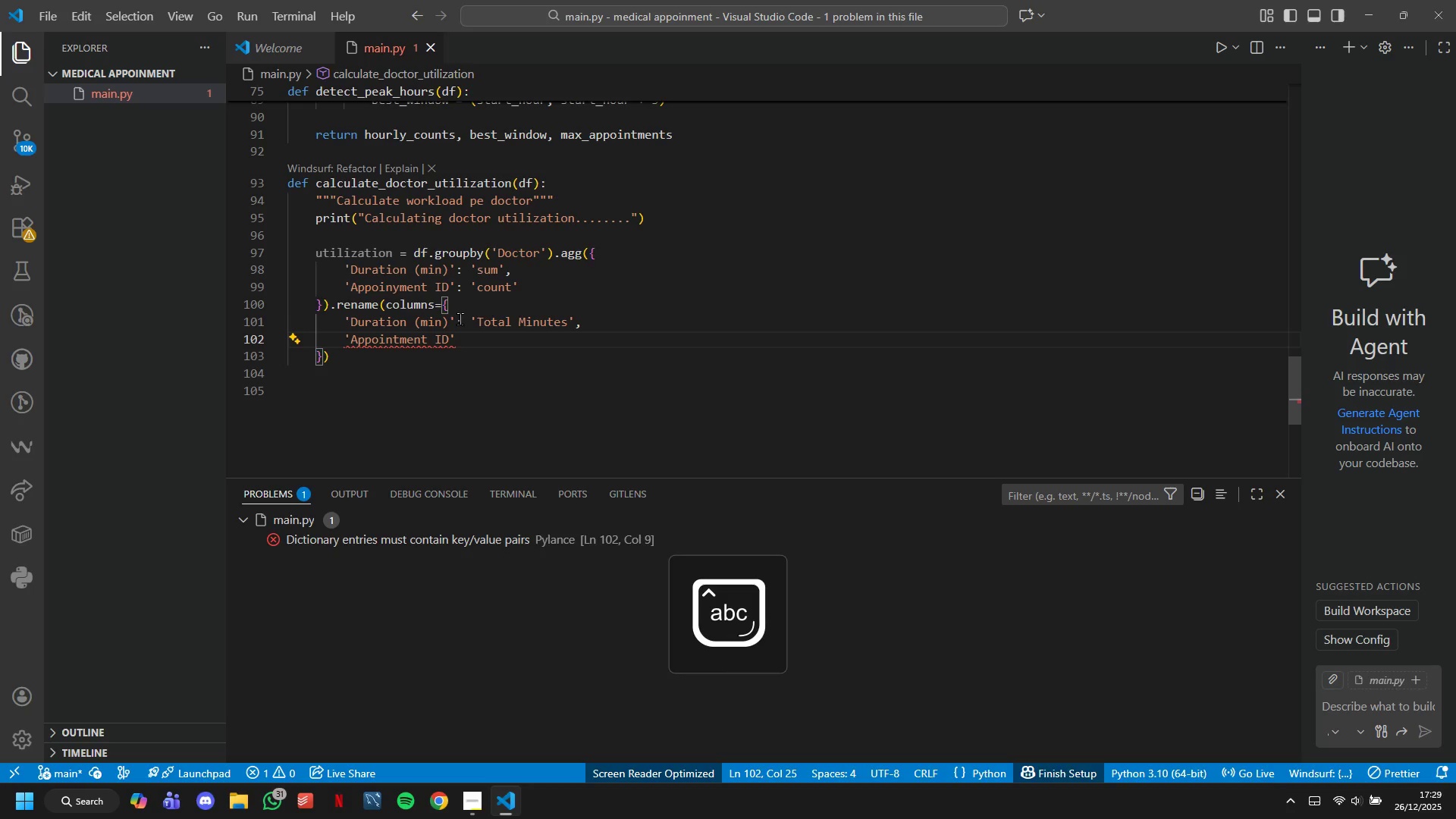 
type( : 'Total )
key(Tab)
 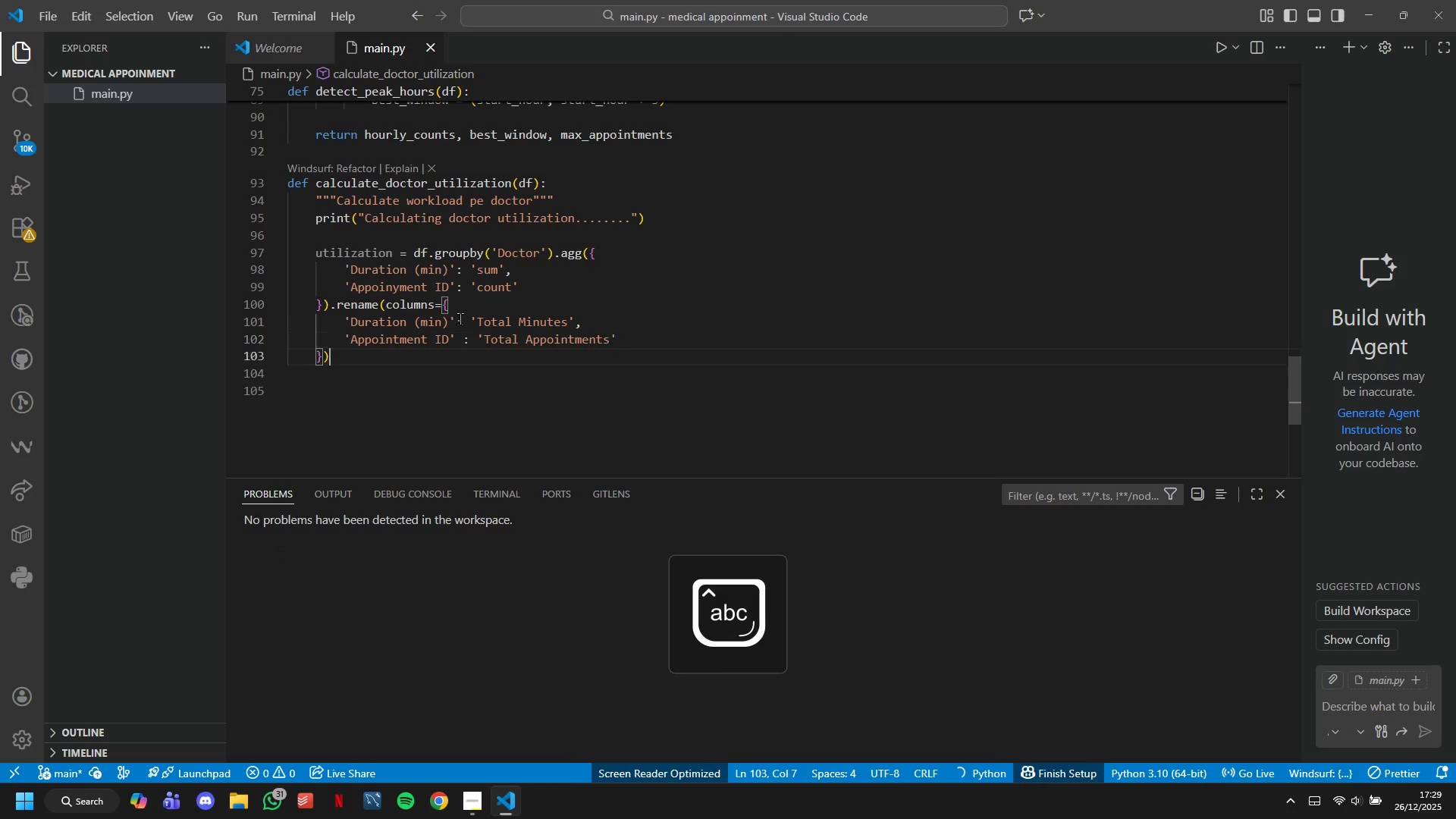 
 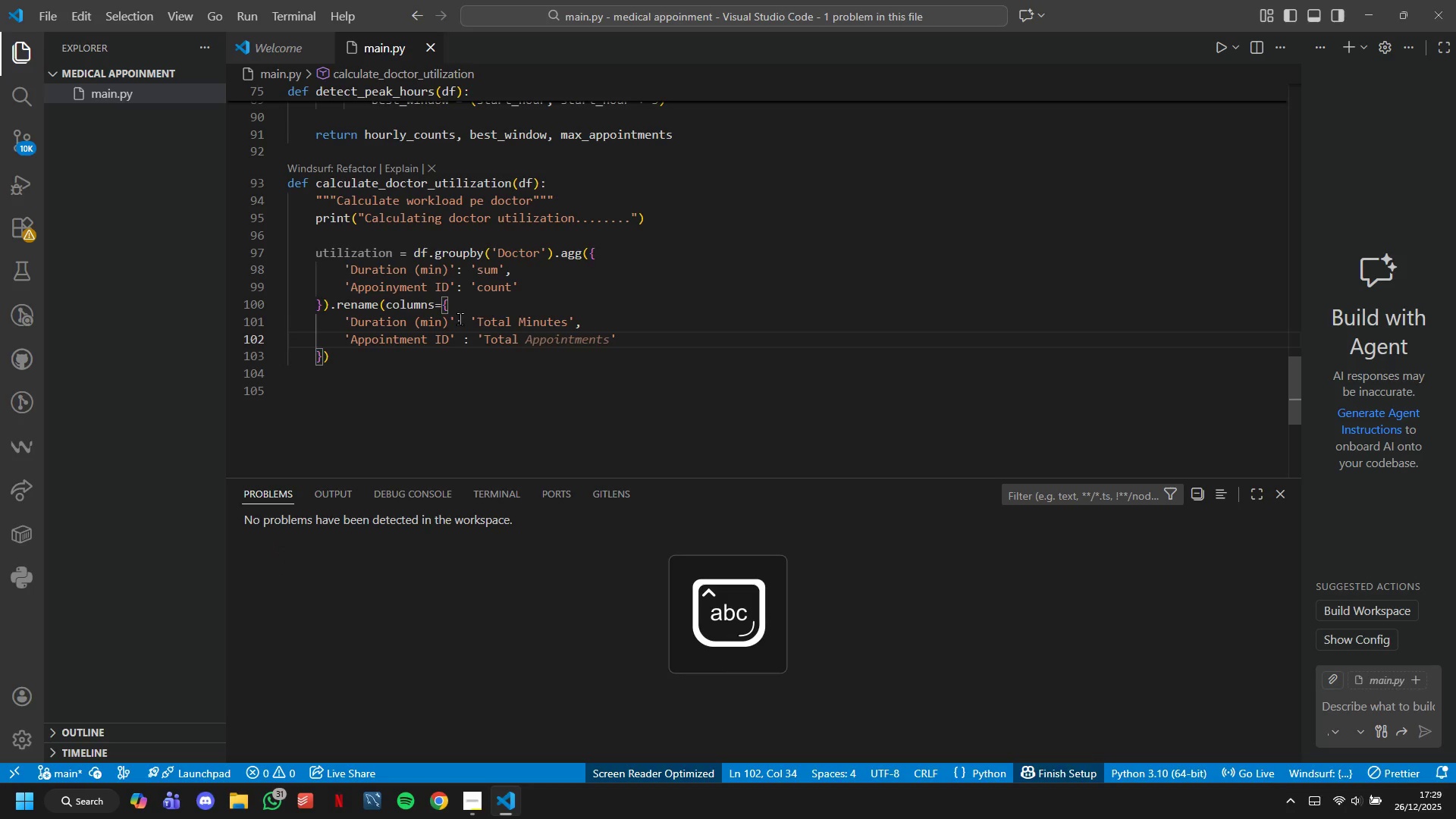 
key(ArrowDown)
 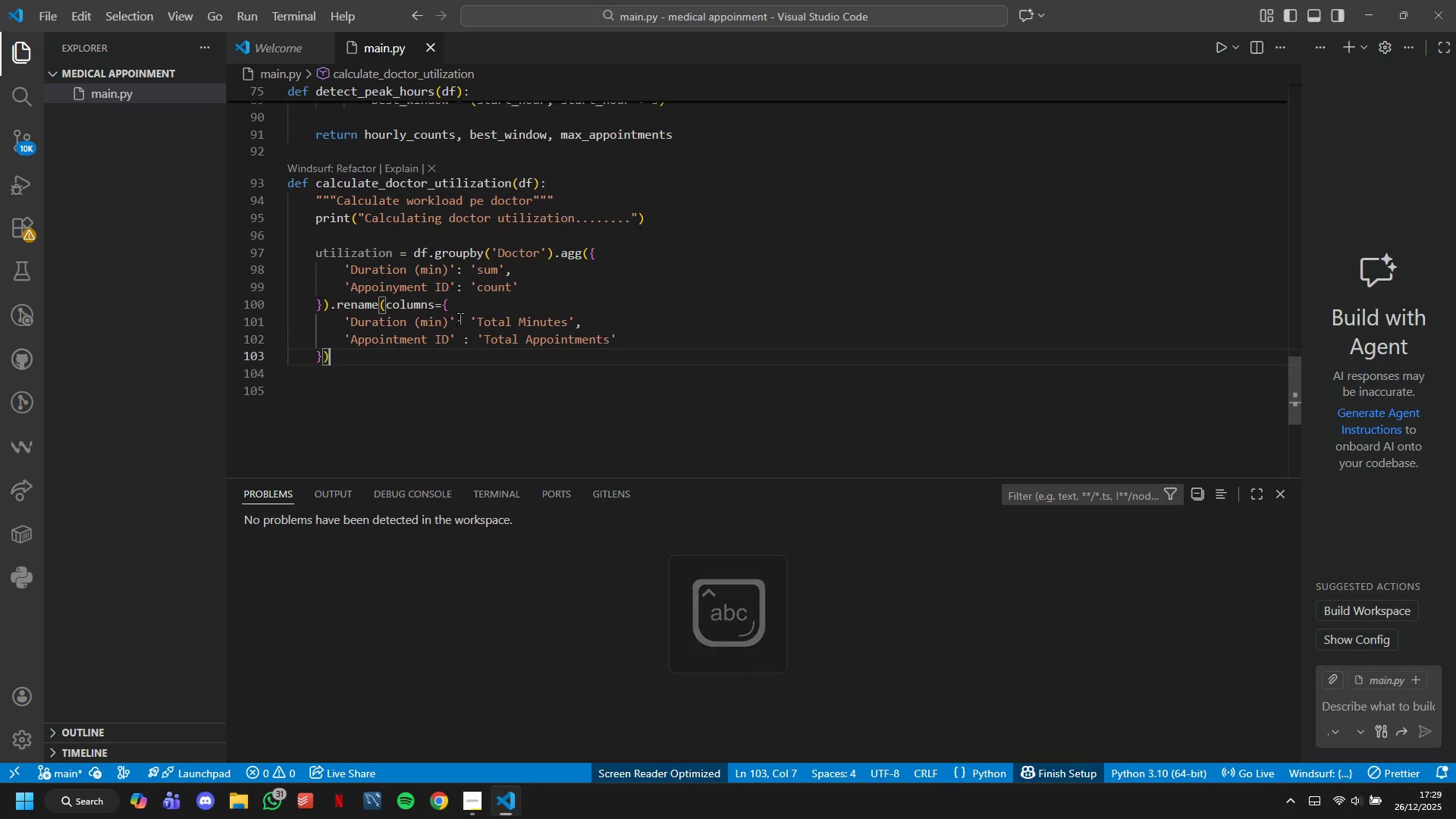 
key(Enter)
 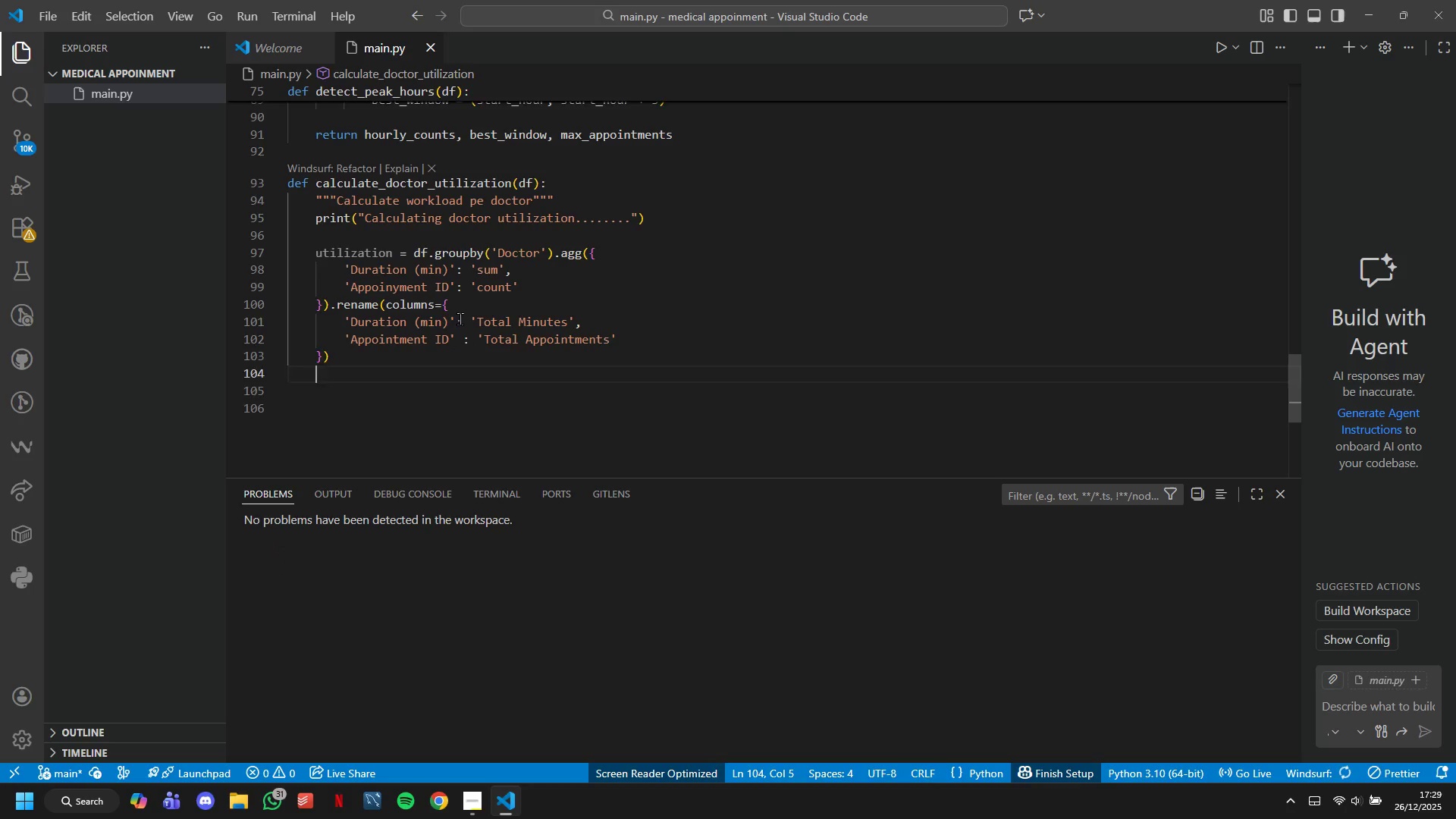 
key(Enter)
 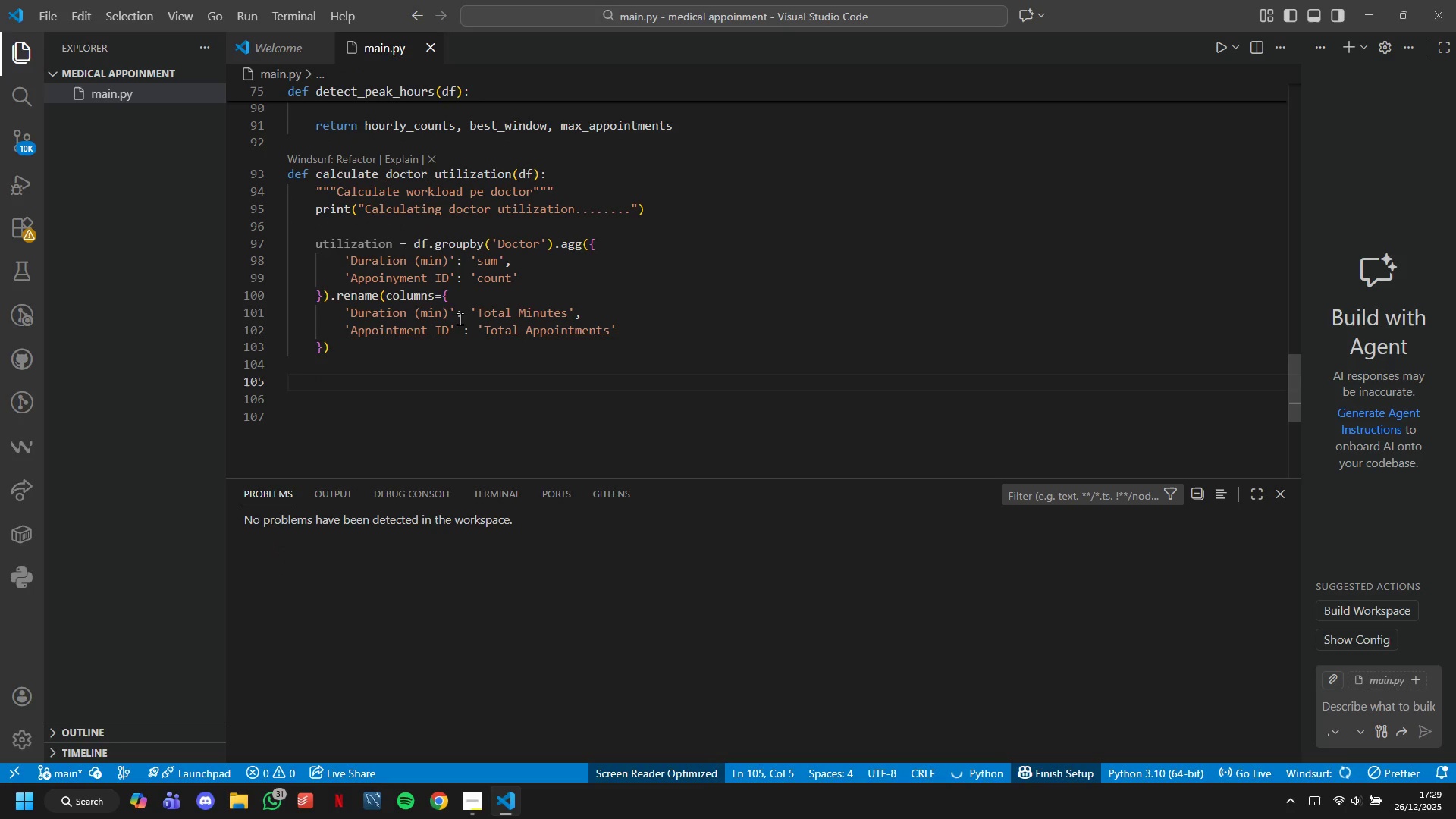 
type(utilization['Total Hpr)
key(Backspace)
key(Backspace)
type(ours)
 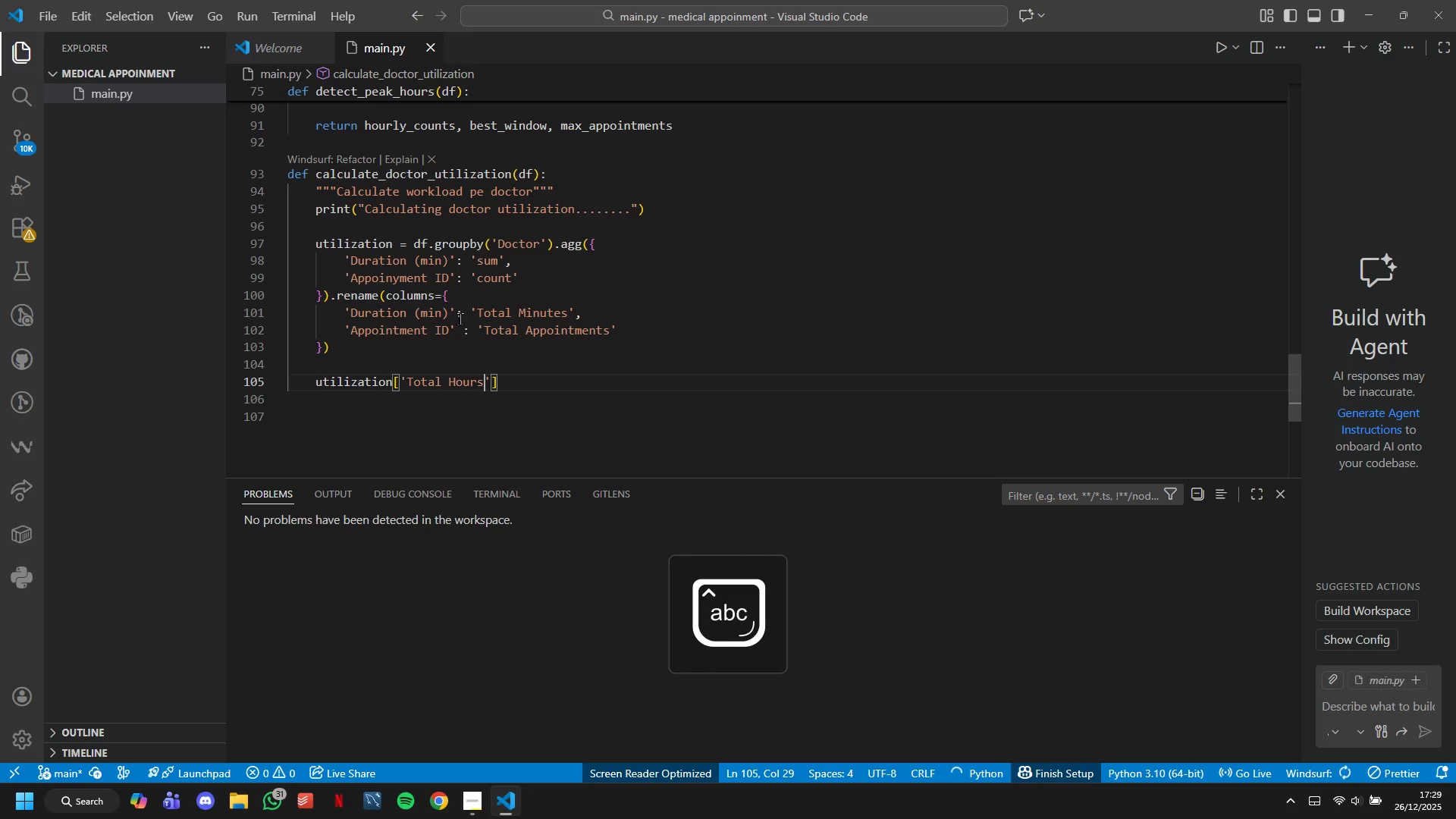 
key(ArrowRight)
 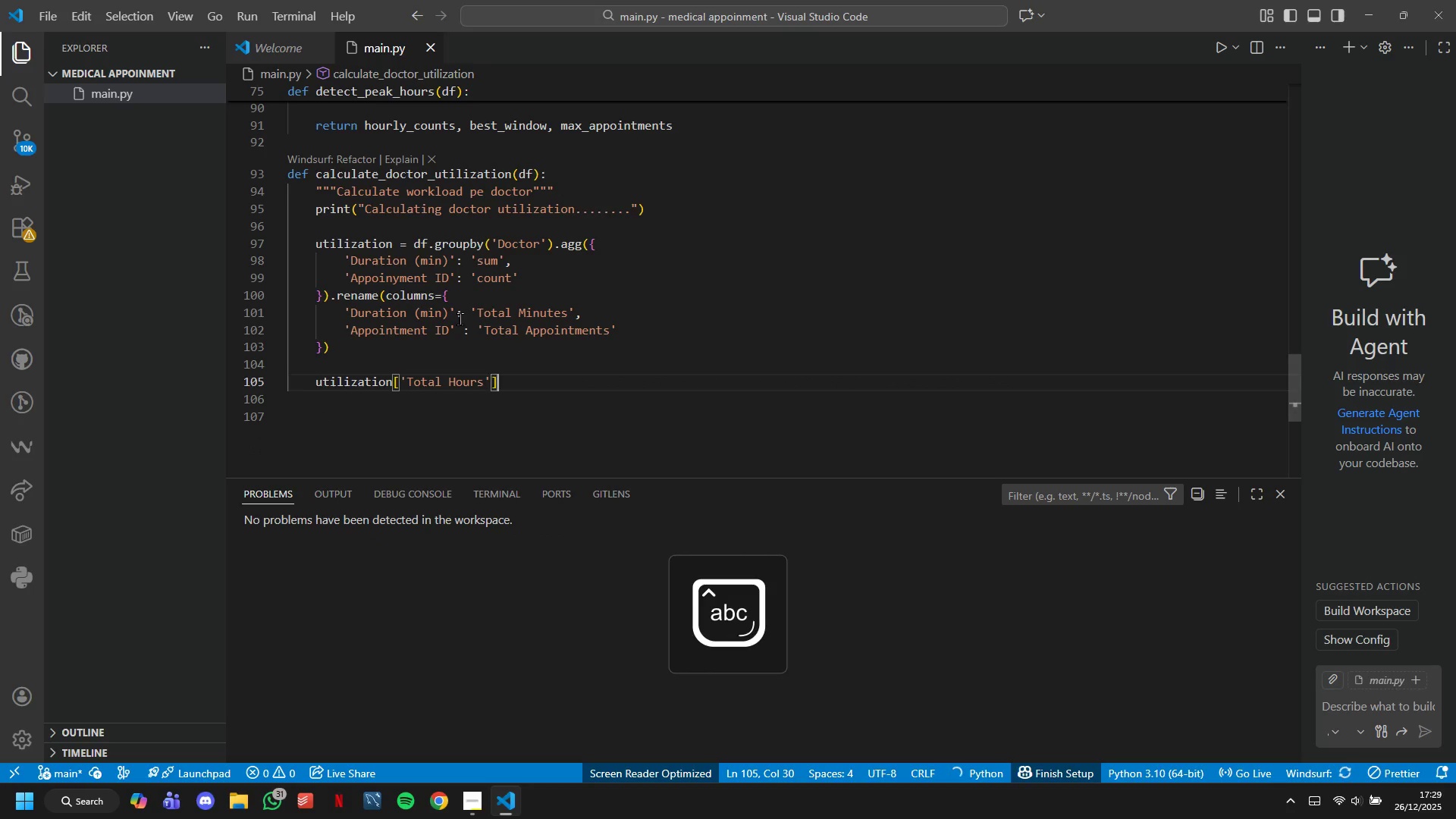 
key(ArrowRight)
 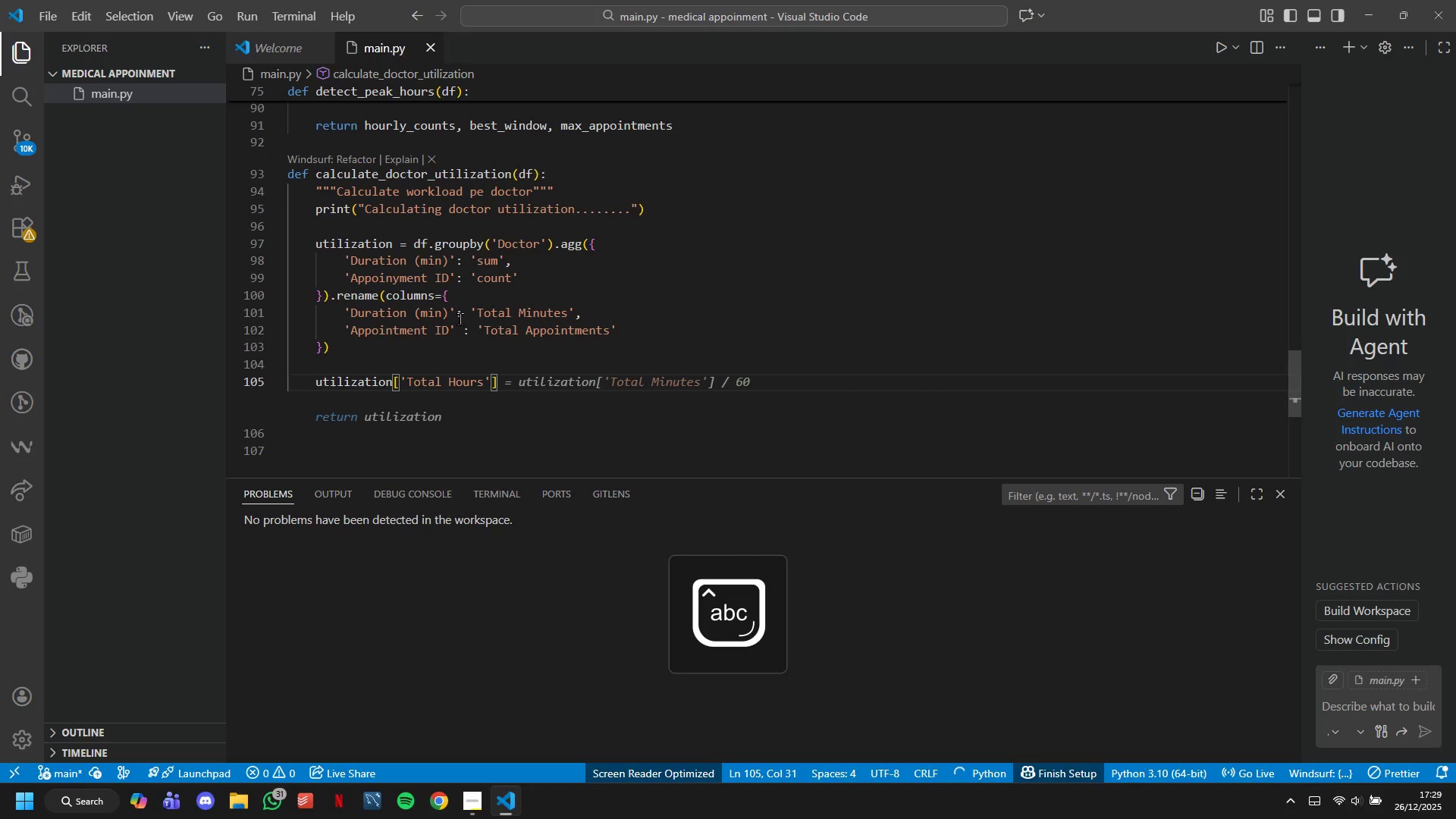 
type( -)
key(Backspace)
type(= (utilization['Total Minutes)
 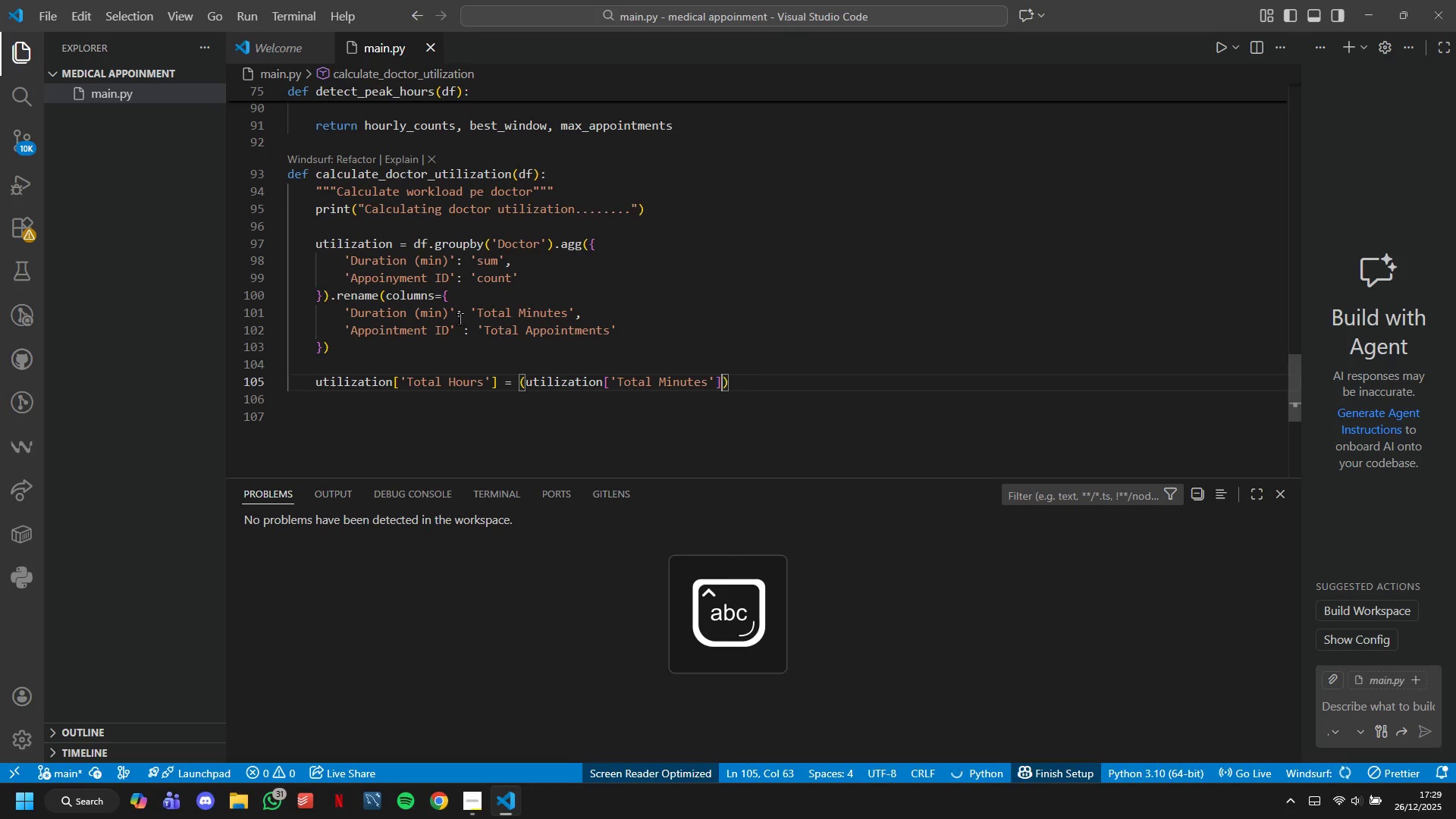 
 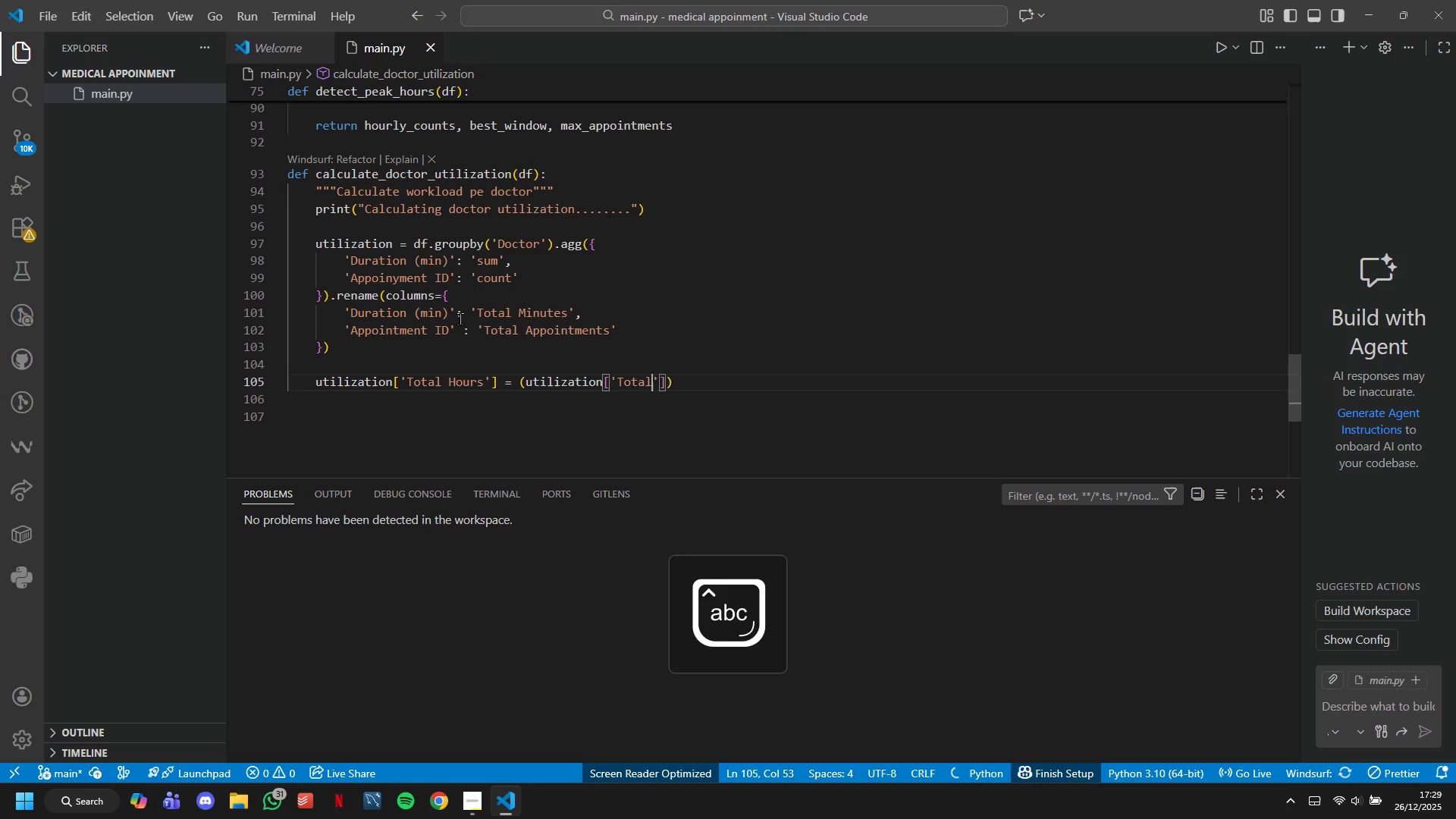 
key(ArrowRight)